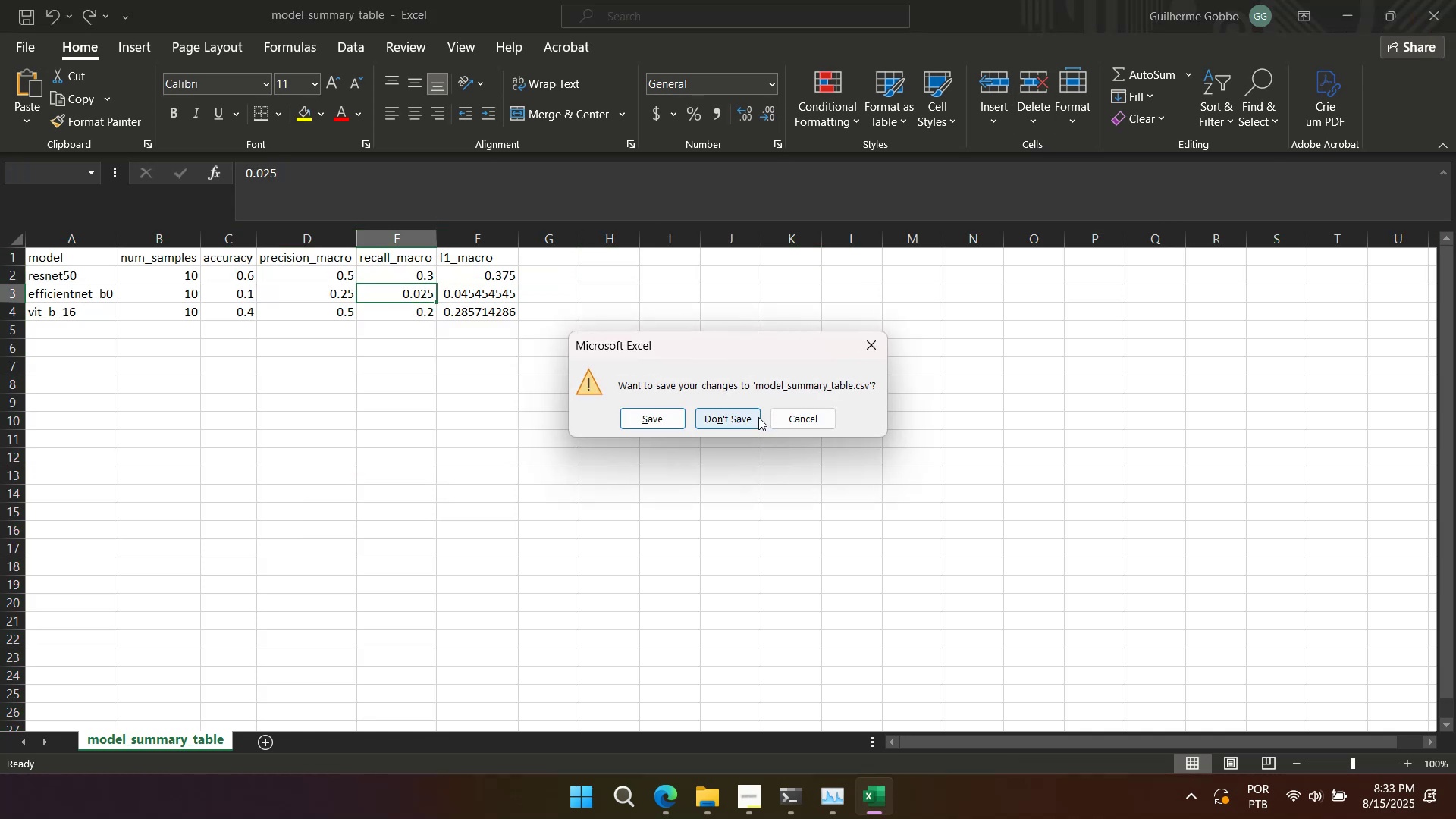 
triple_click([758, 417])
 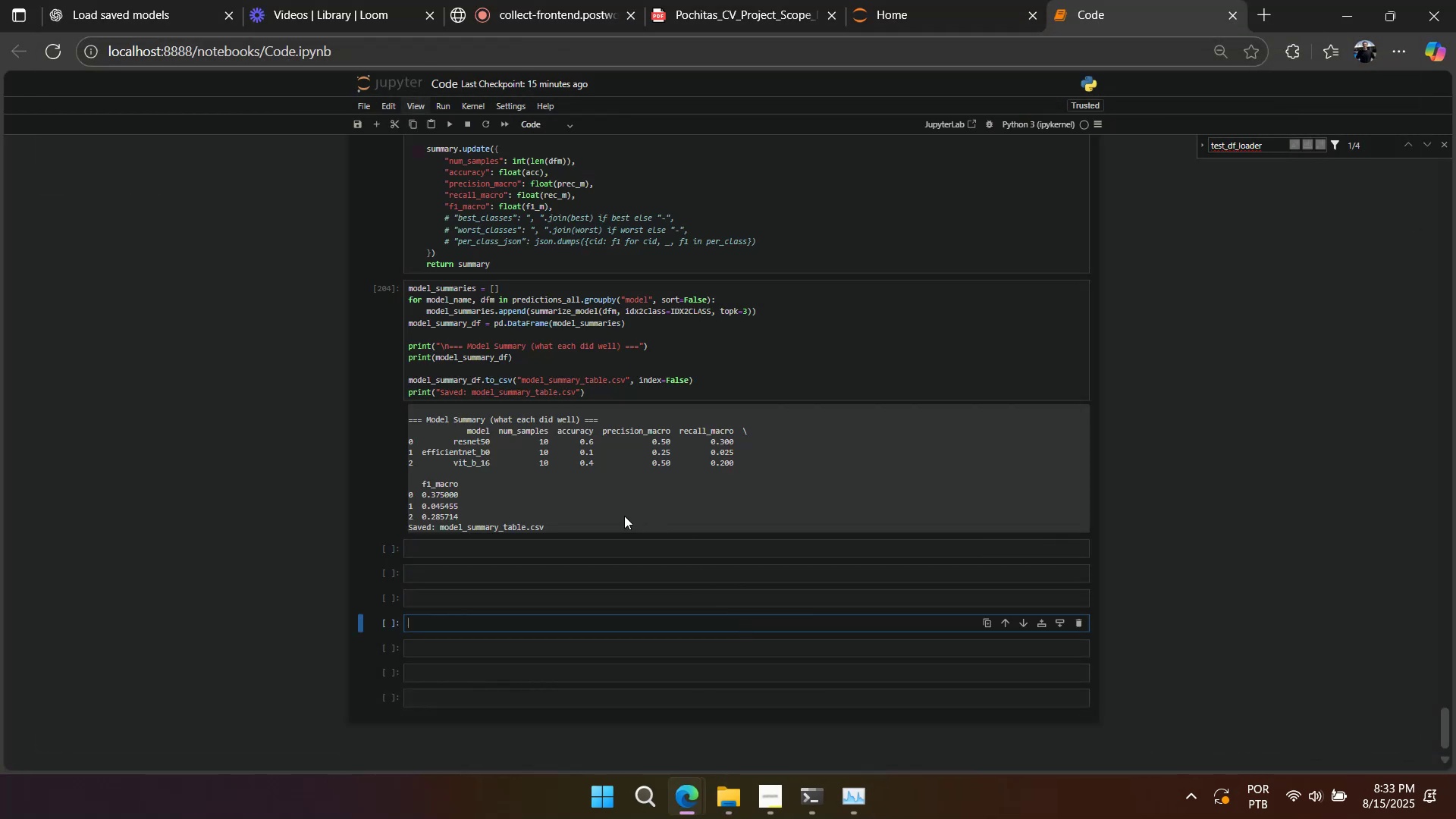 
wait(6.2)
 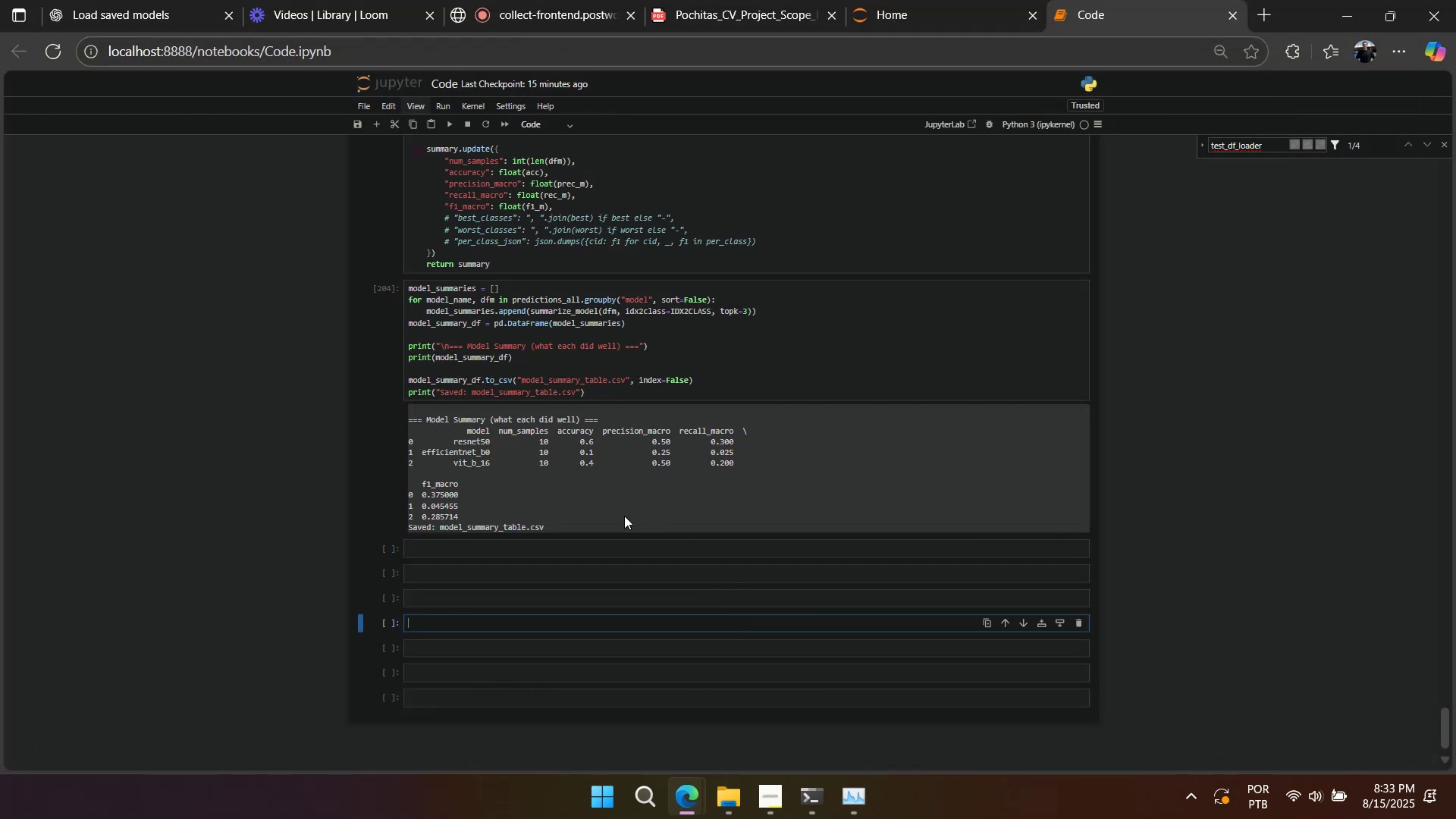 
left_click([201, 7])
 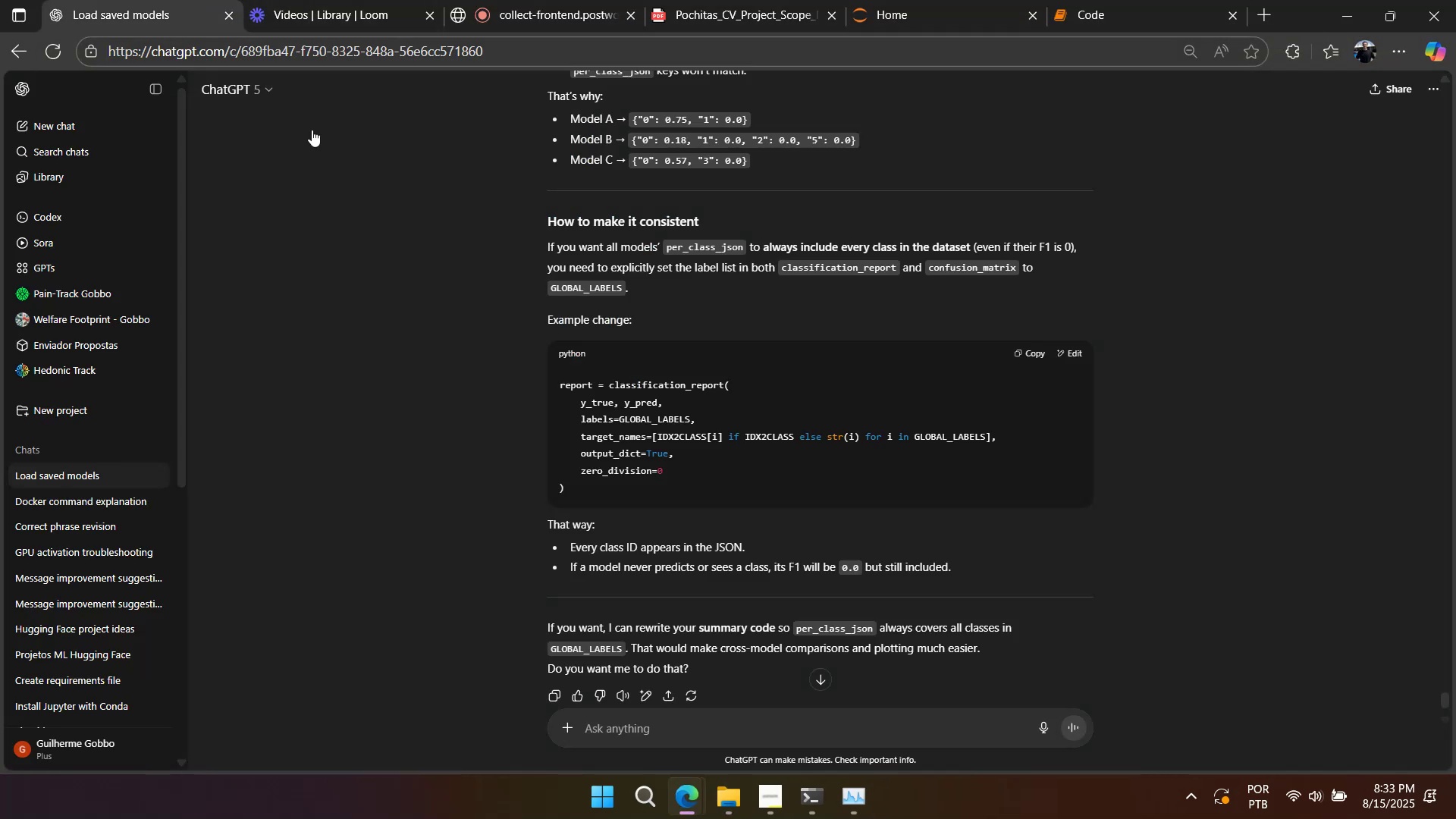 
scroll: coordinate [834, 463], scroll_direction: up, amount: 28.0
 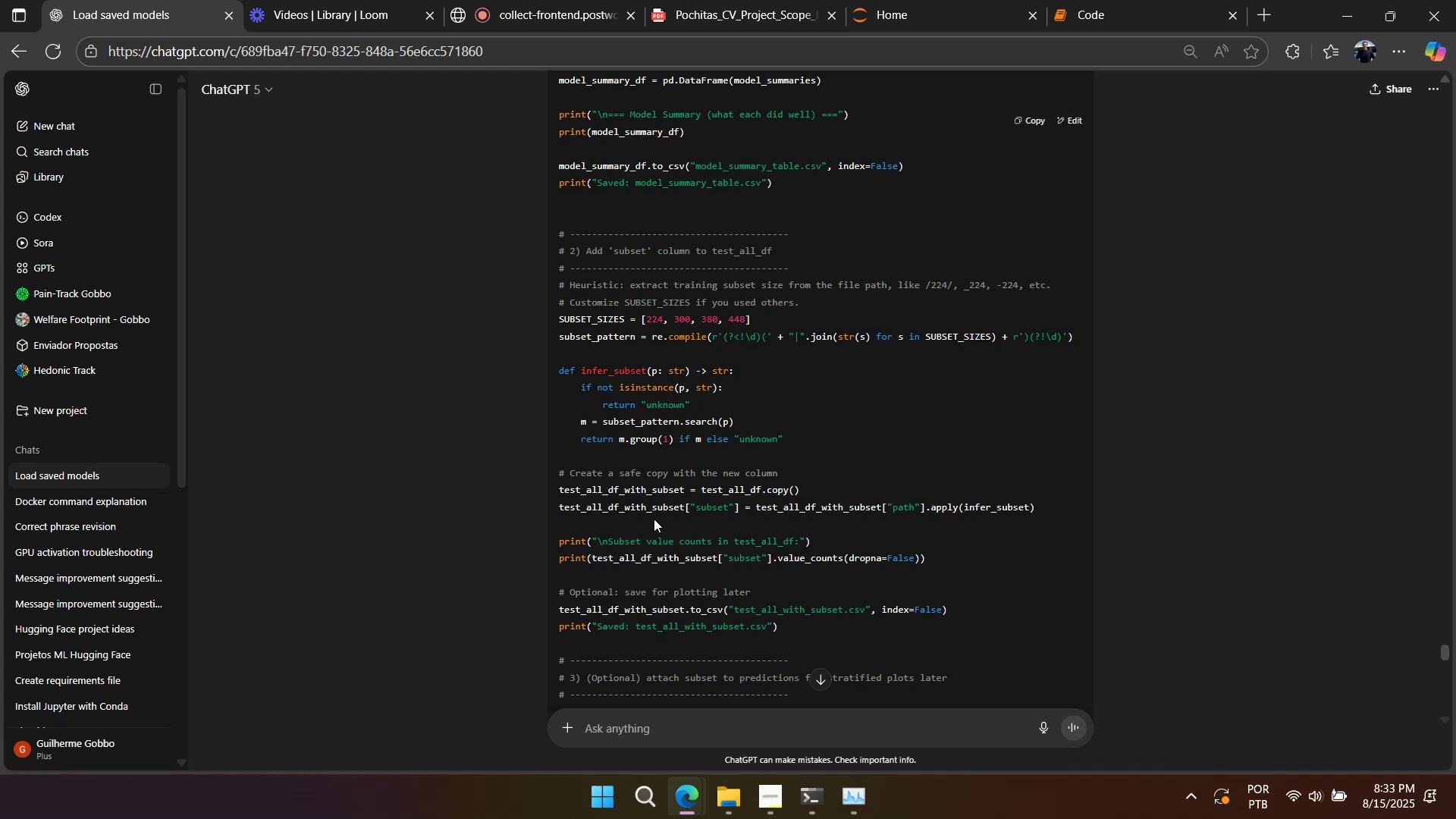 
wait(22.15)
 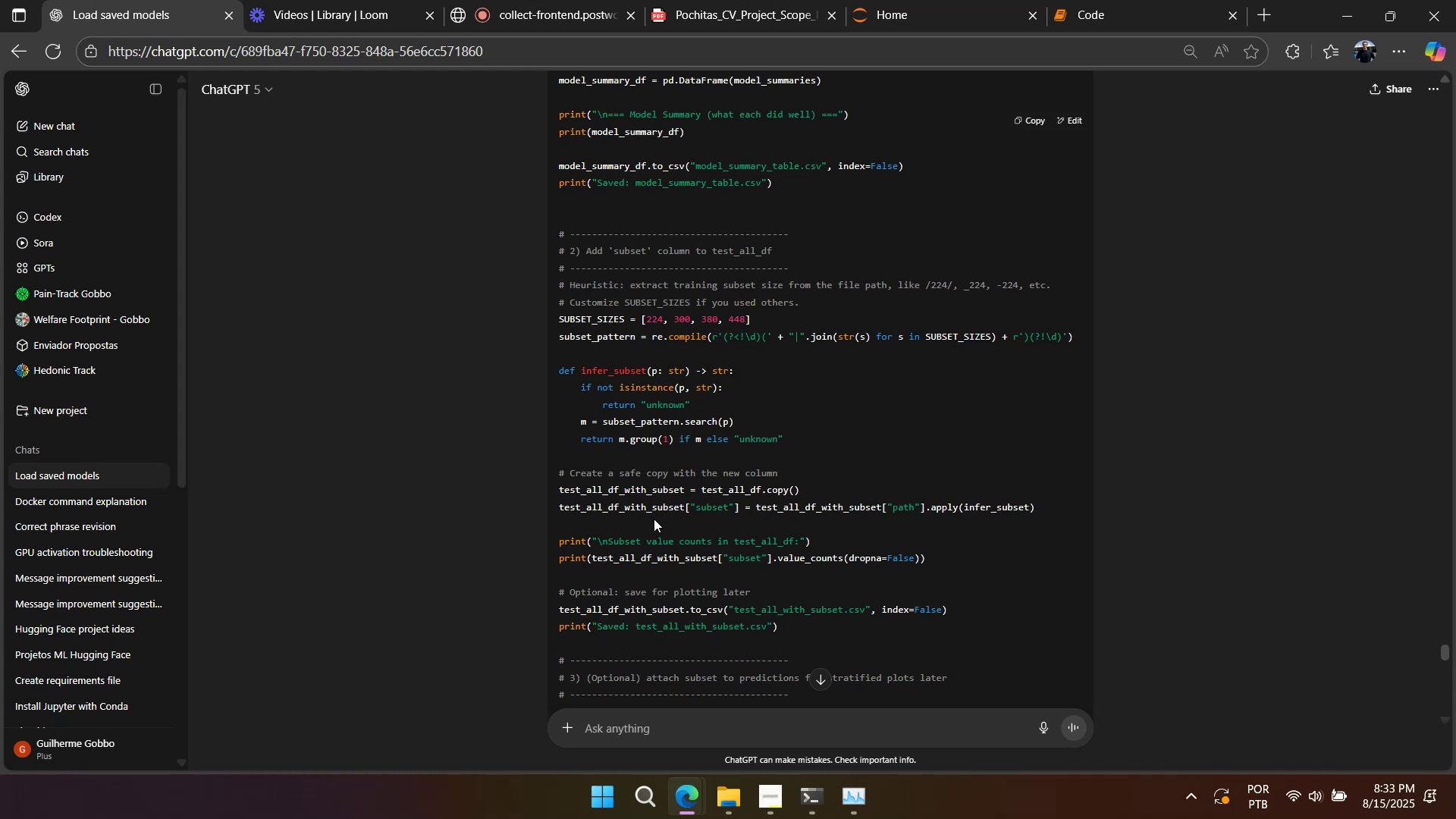 
double_click([991, 503])
 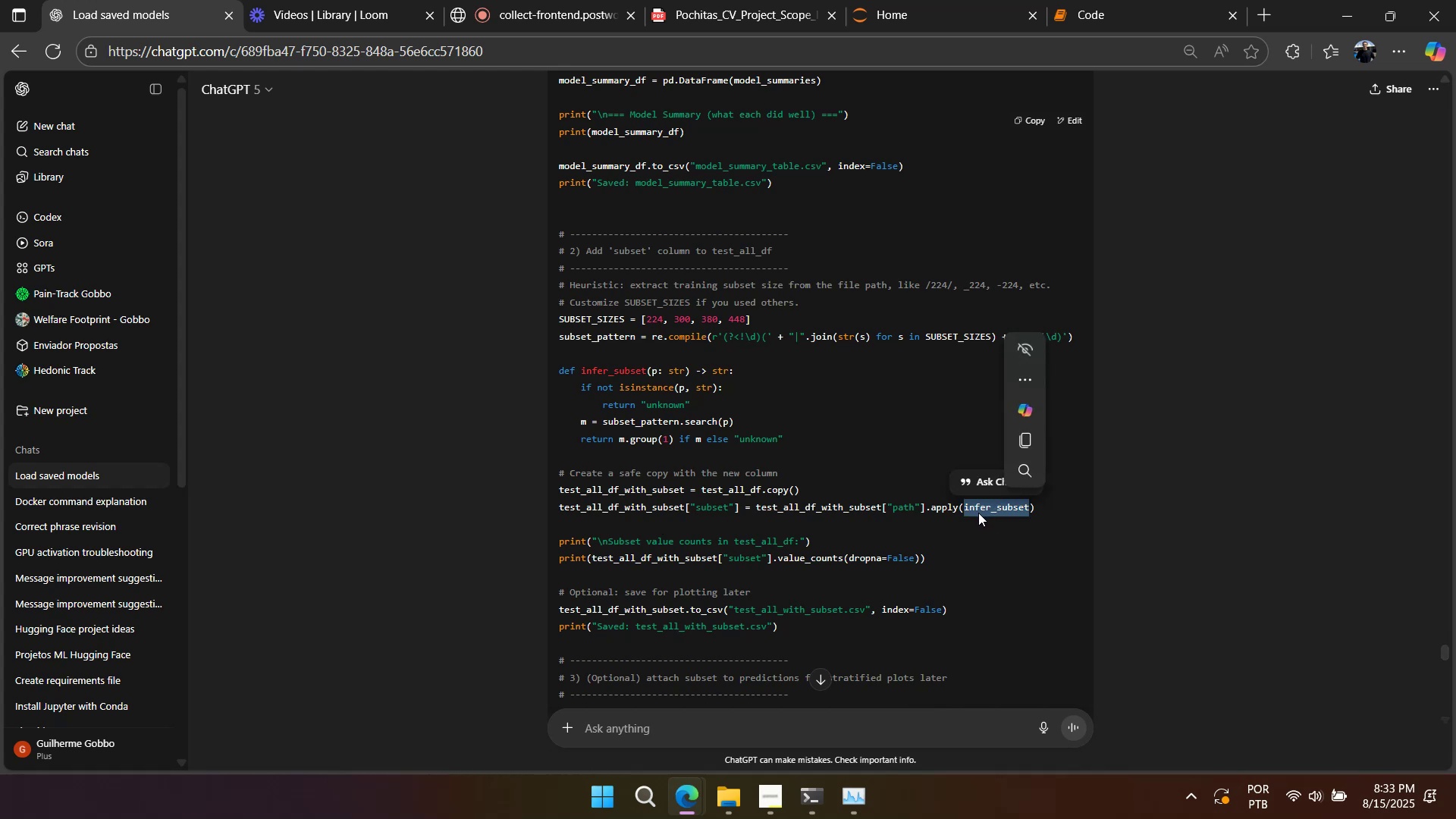 
scroll: coordinate [978, 513], scroll_direction: down, amount: 3.0
 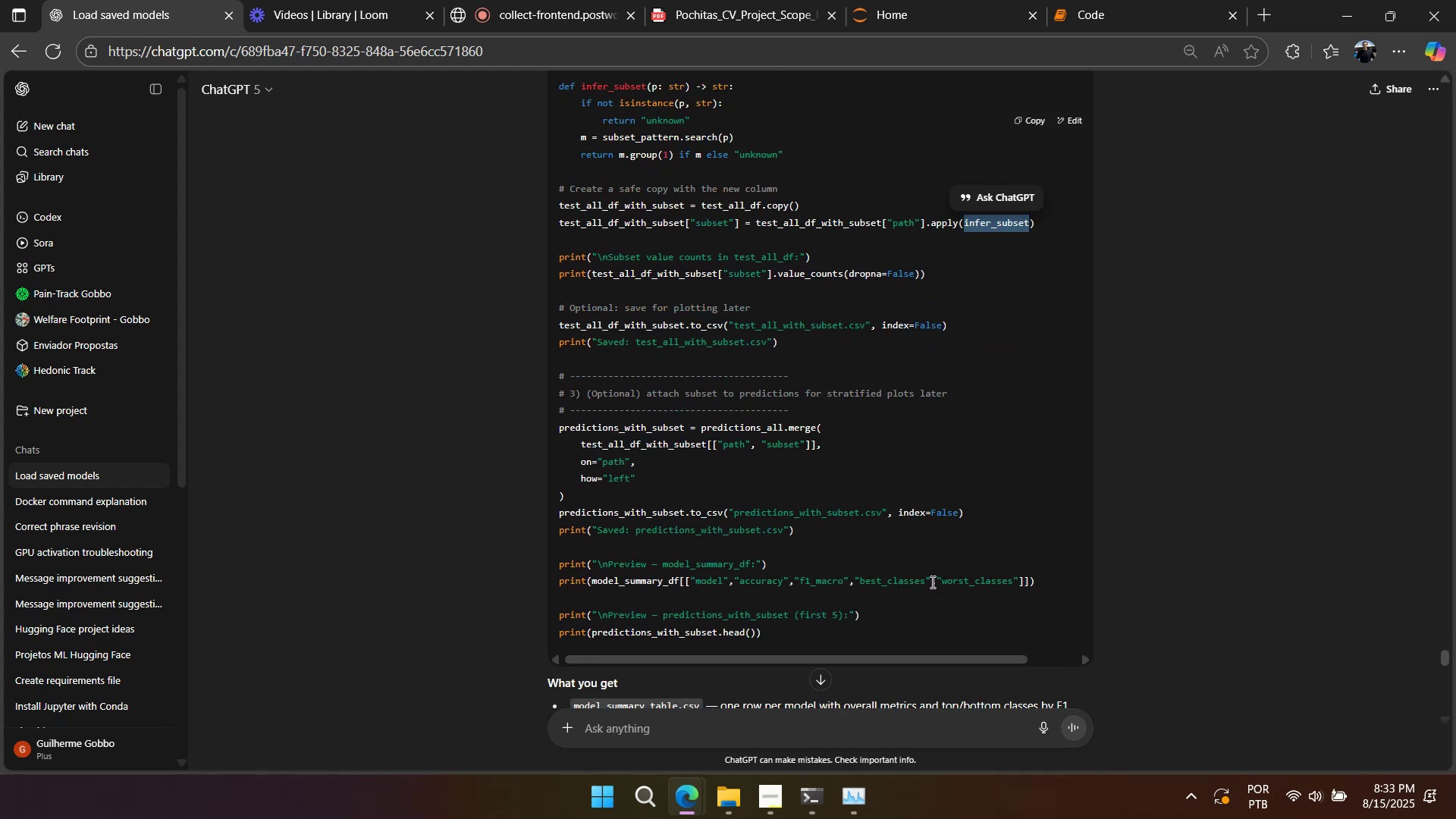 
scroll: coordinate [745, 592], scroll_direction: up, amount: 3.0
 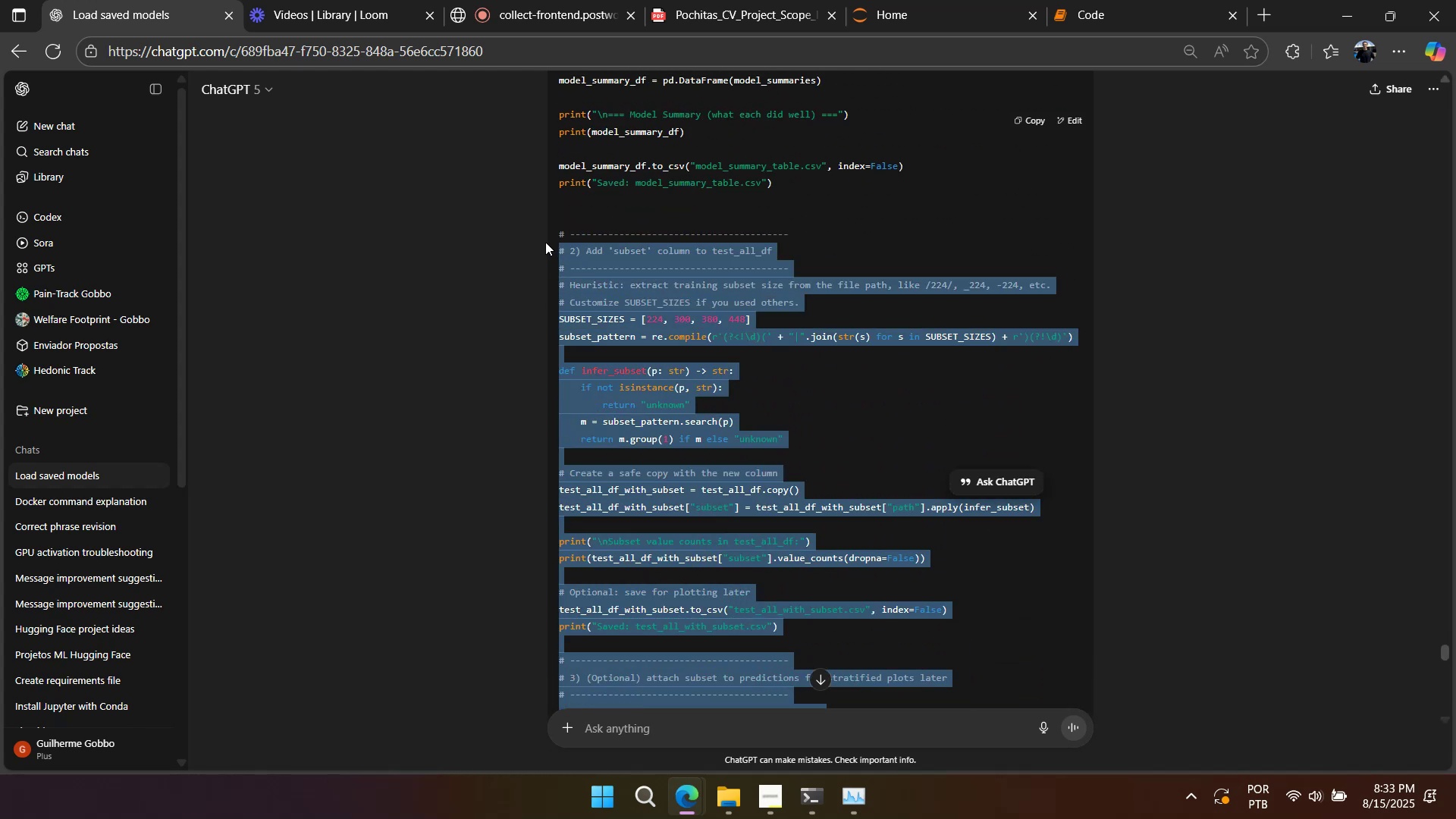 
key(Control+C)
 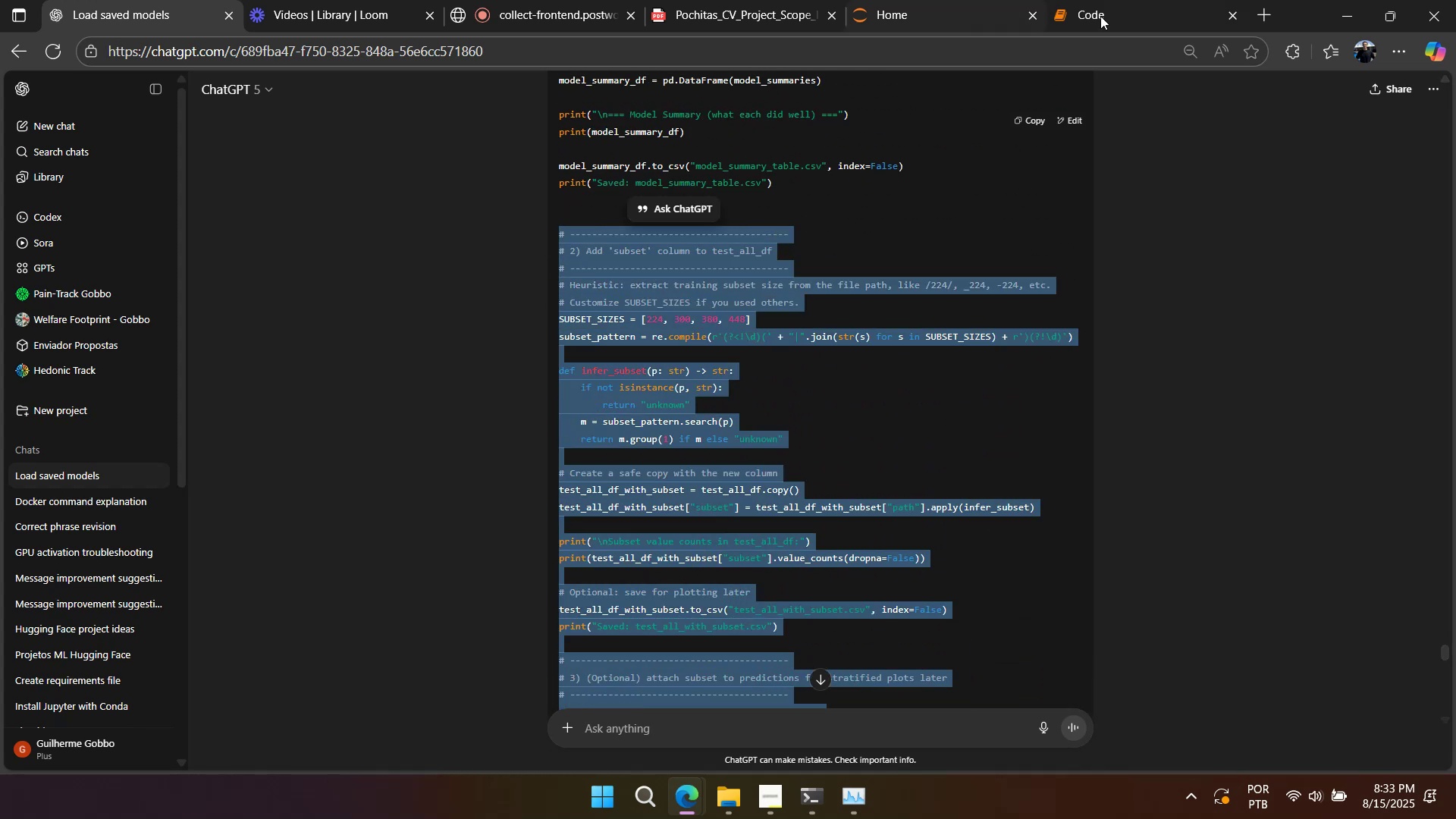 
left_click([1103, 17])
 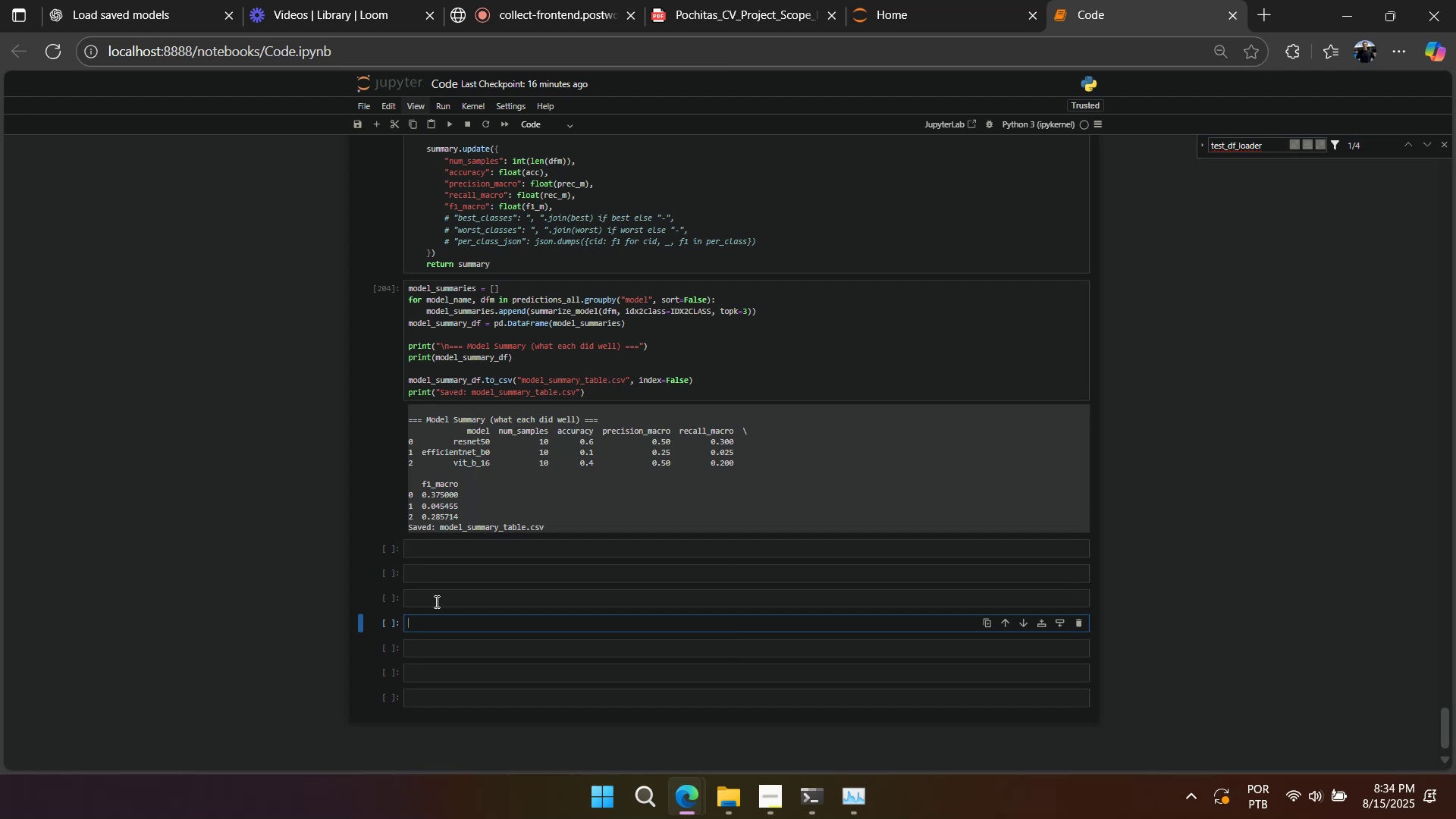 
left_click([443, 594])
 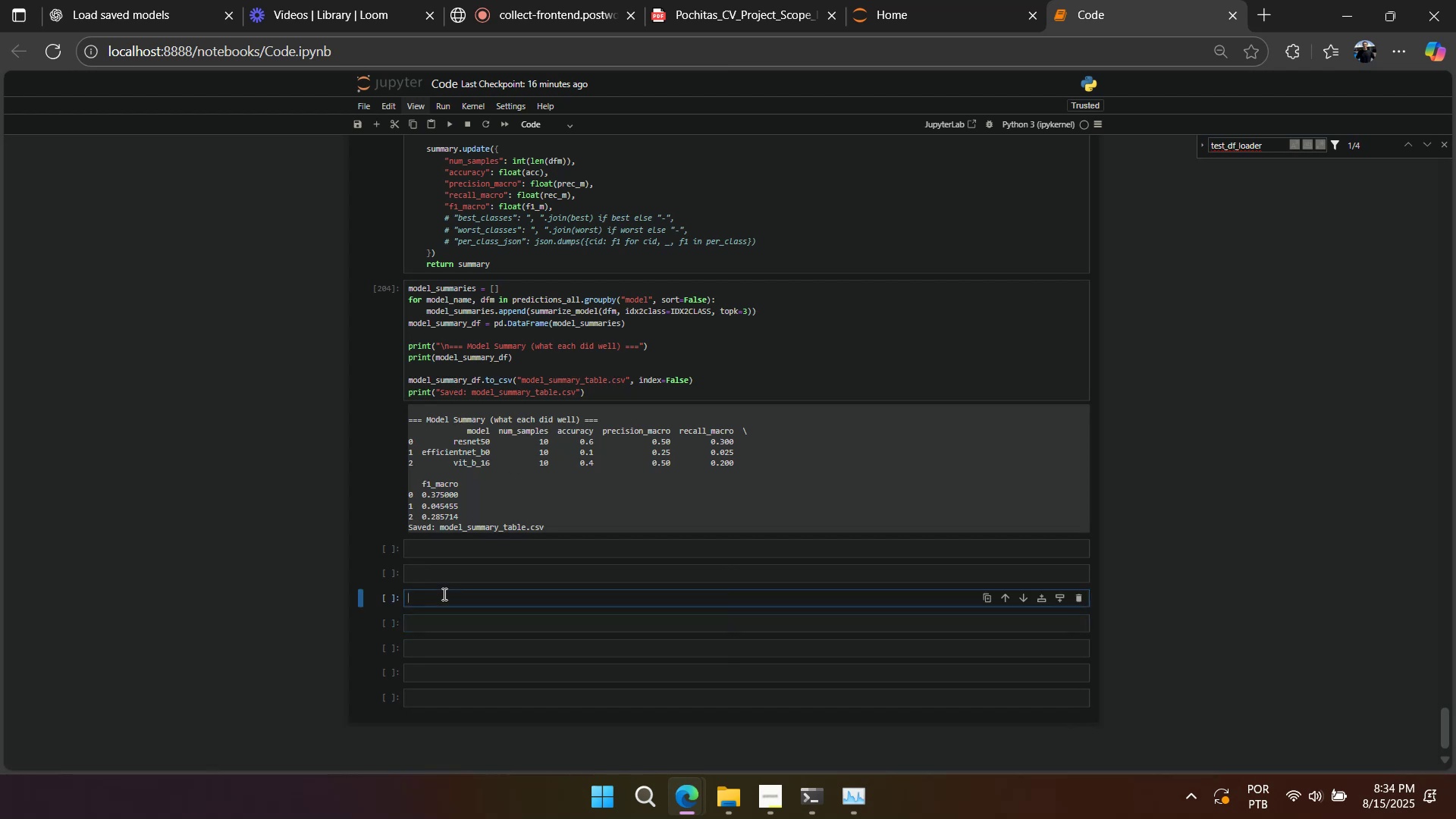 
key(Control+V)
 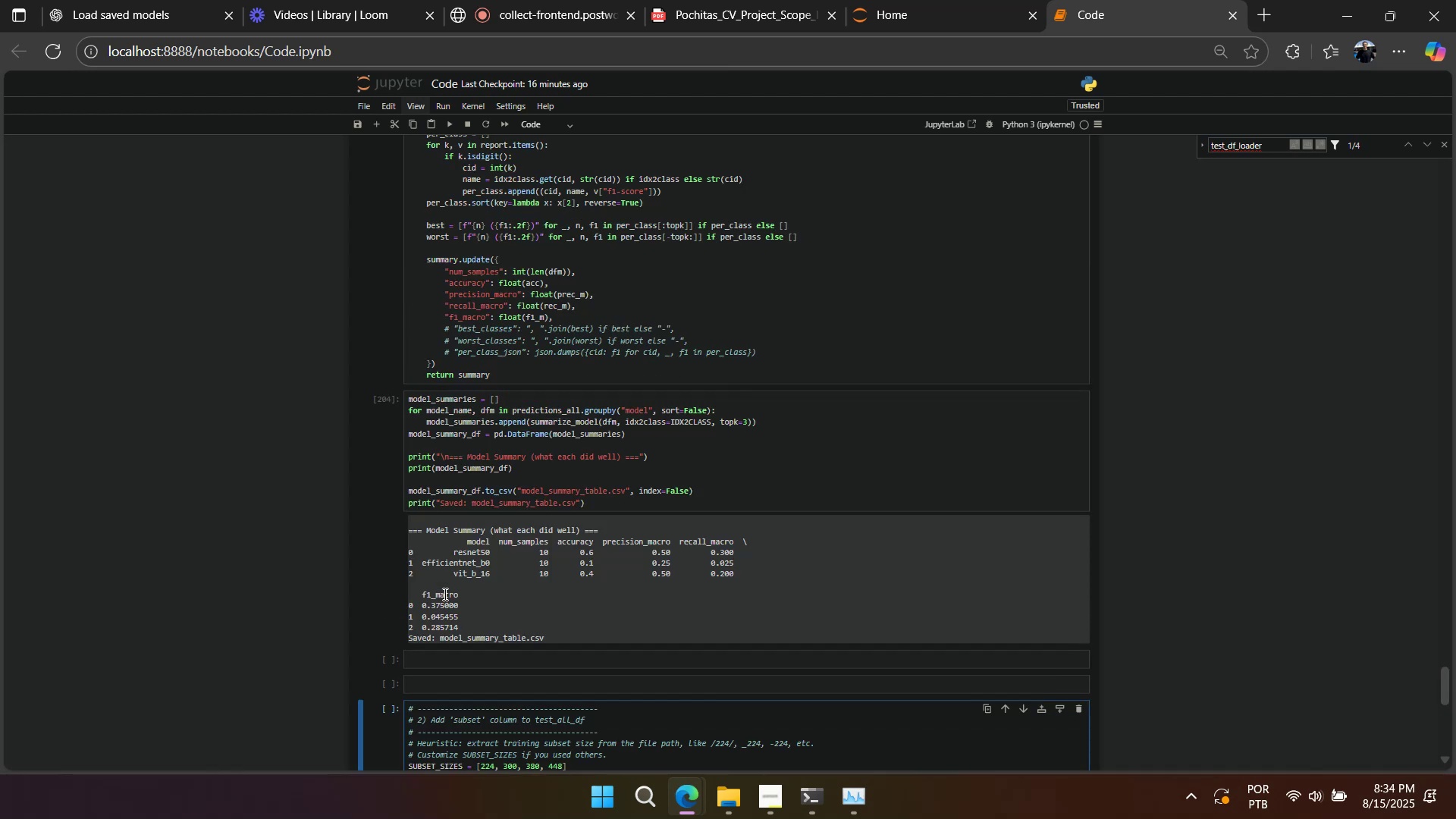 
scroll: coordinate [511, 580], scroll_direction: down, amount: 9.0
 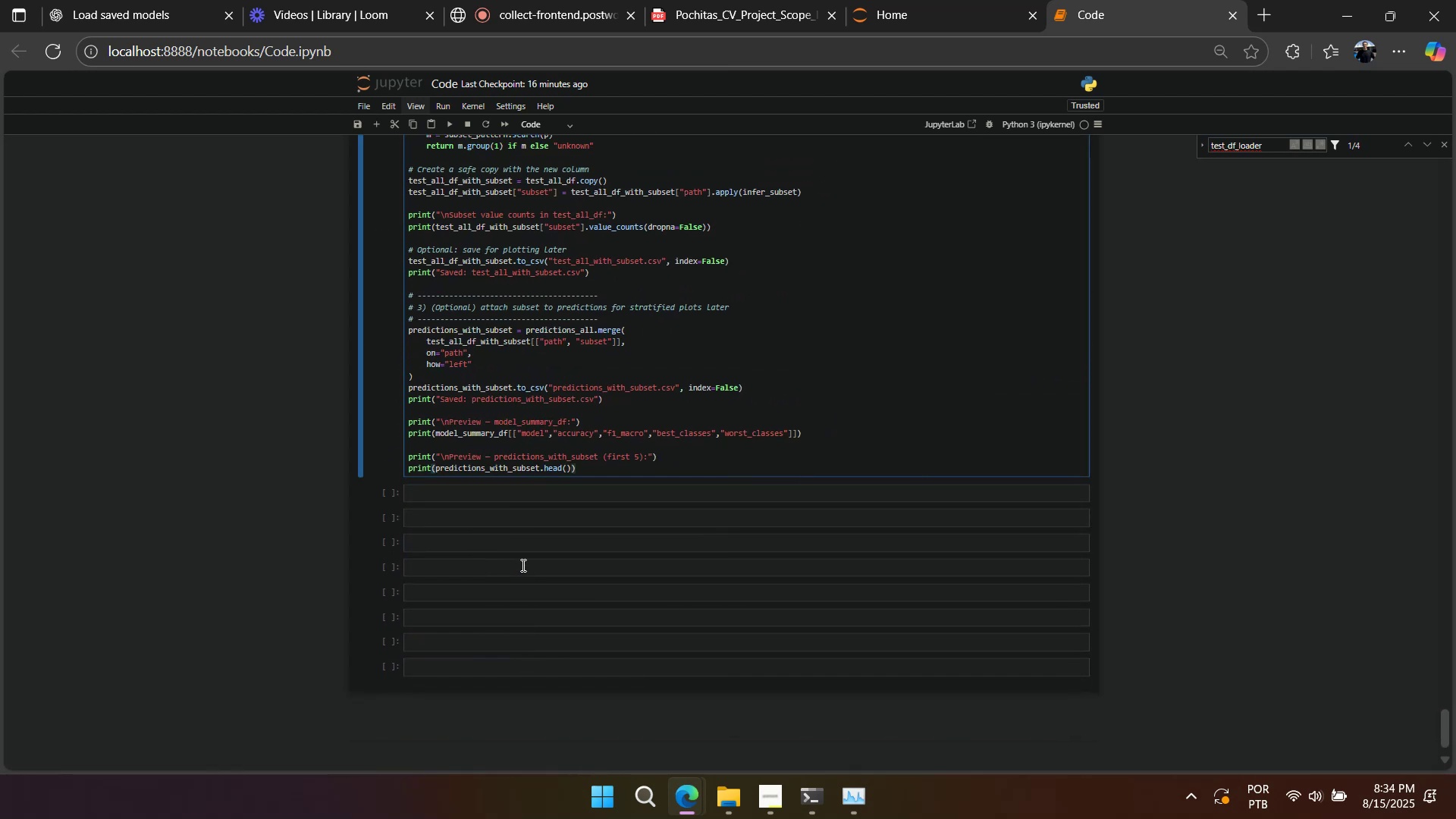 
key(Shift+Enter)
 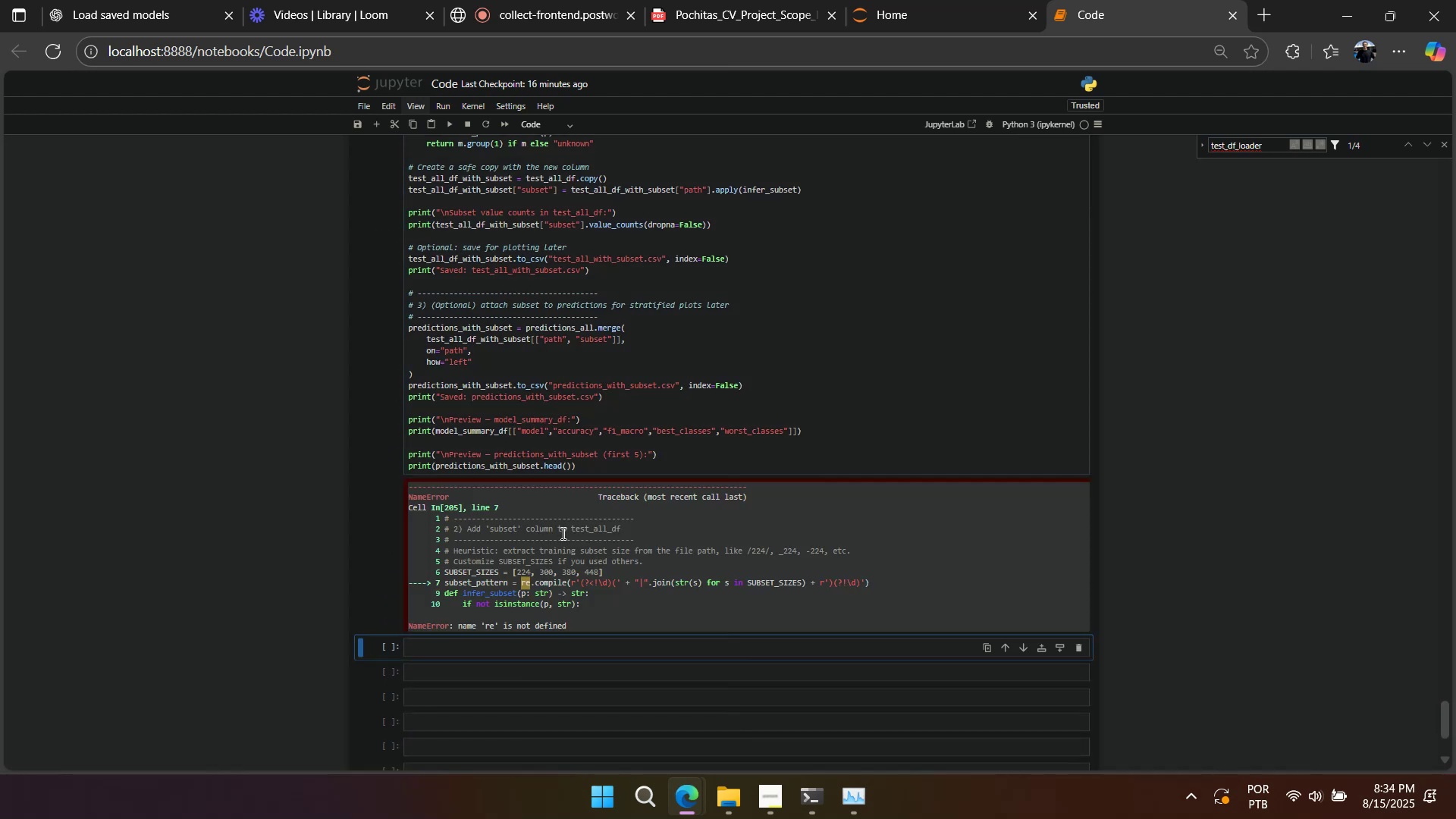 
scroll: coordinate [533, 560], scroll_direction: up, amount: 3.0
 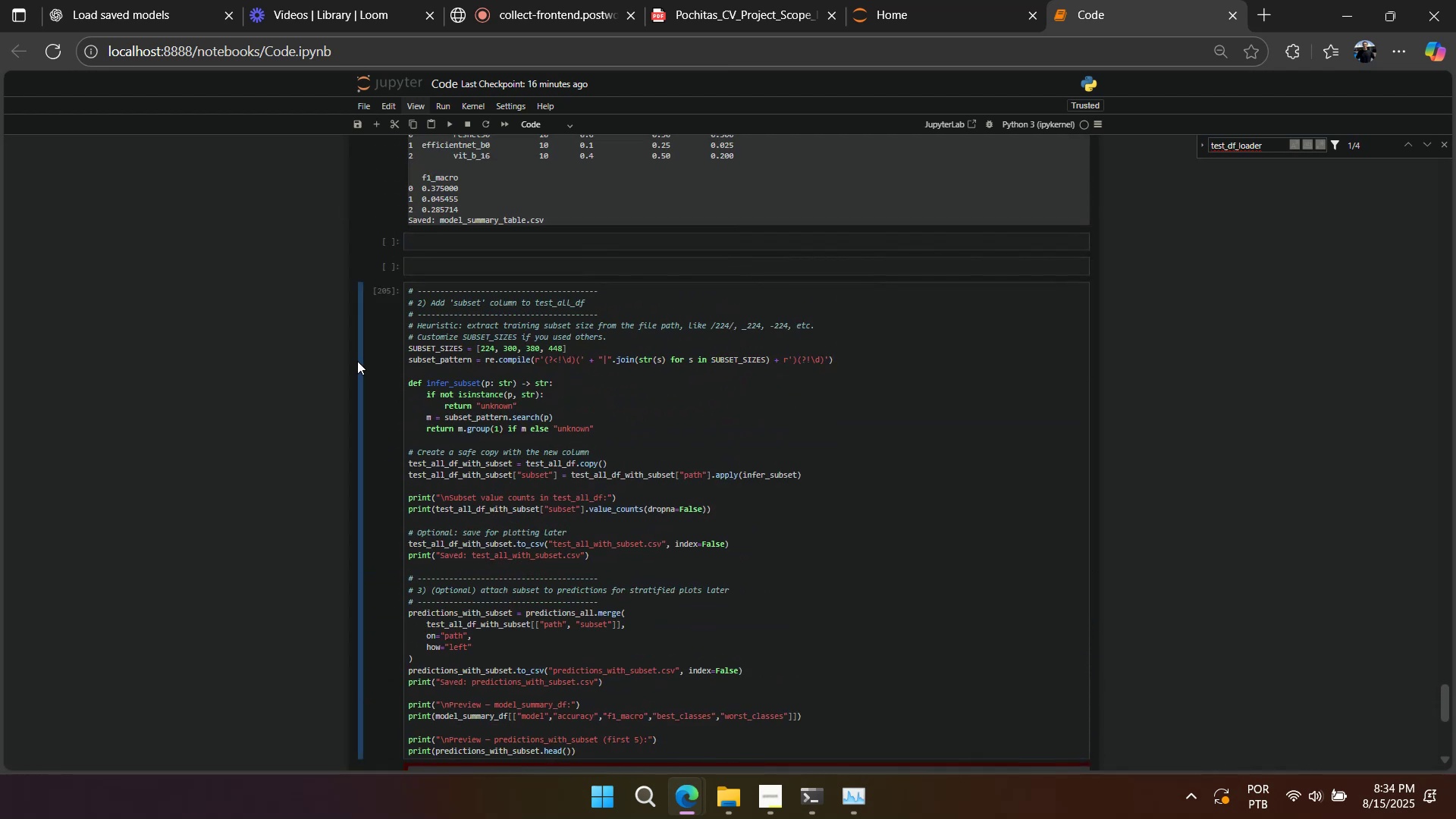 
left_click([371, 342])
 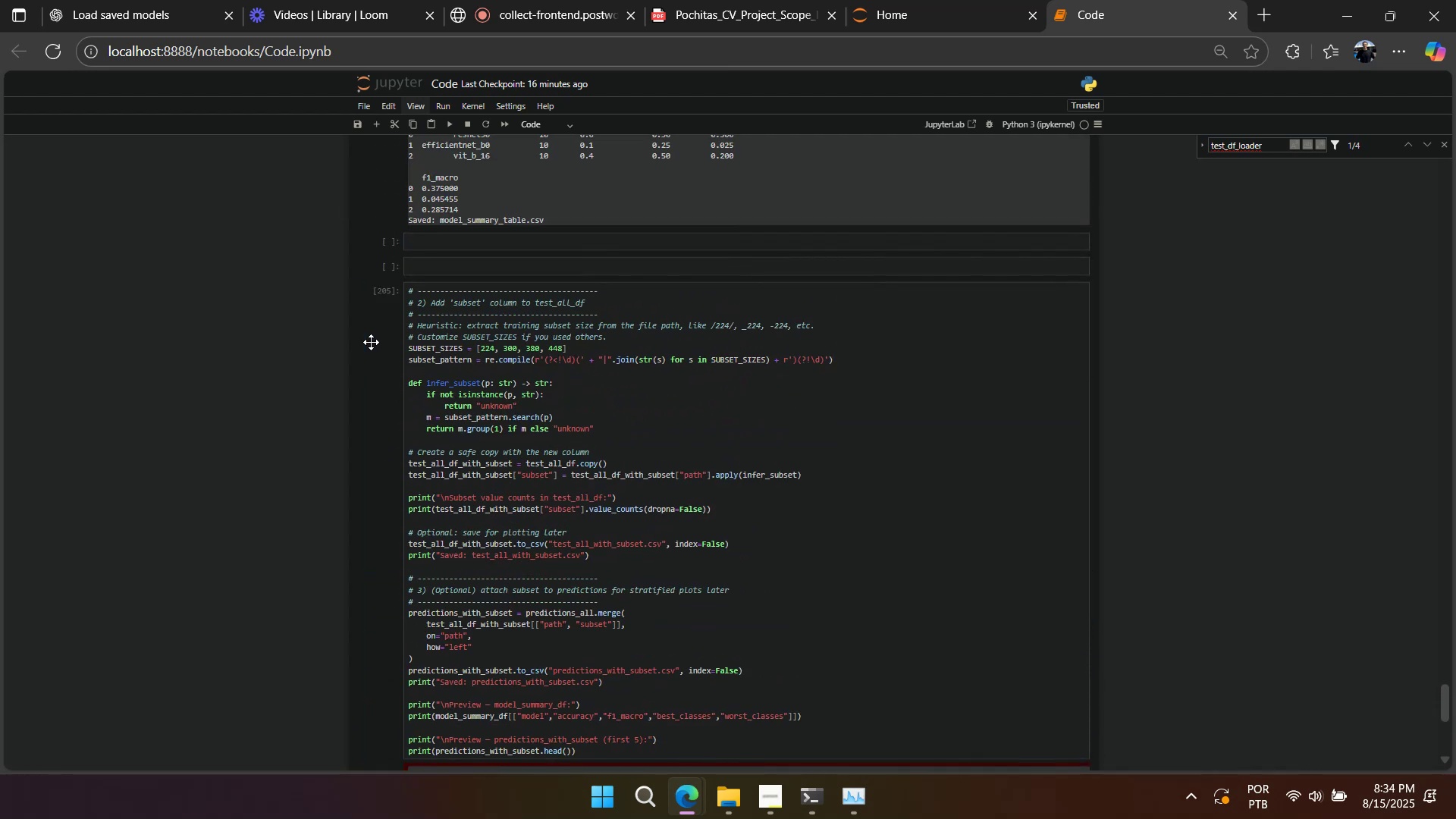 
key(A)
 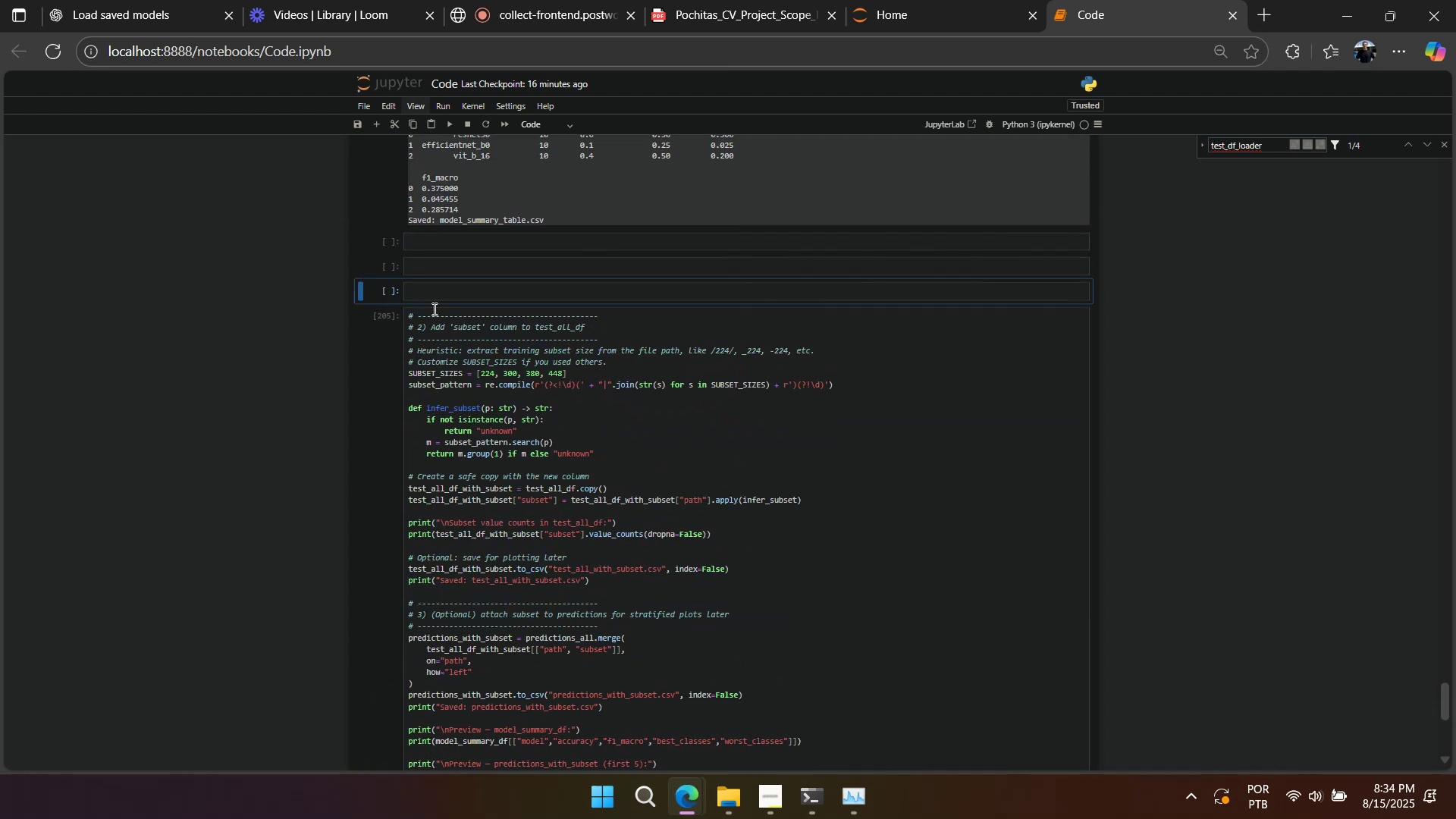 
double_click([437, 306])
 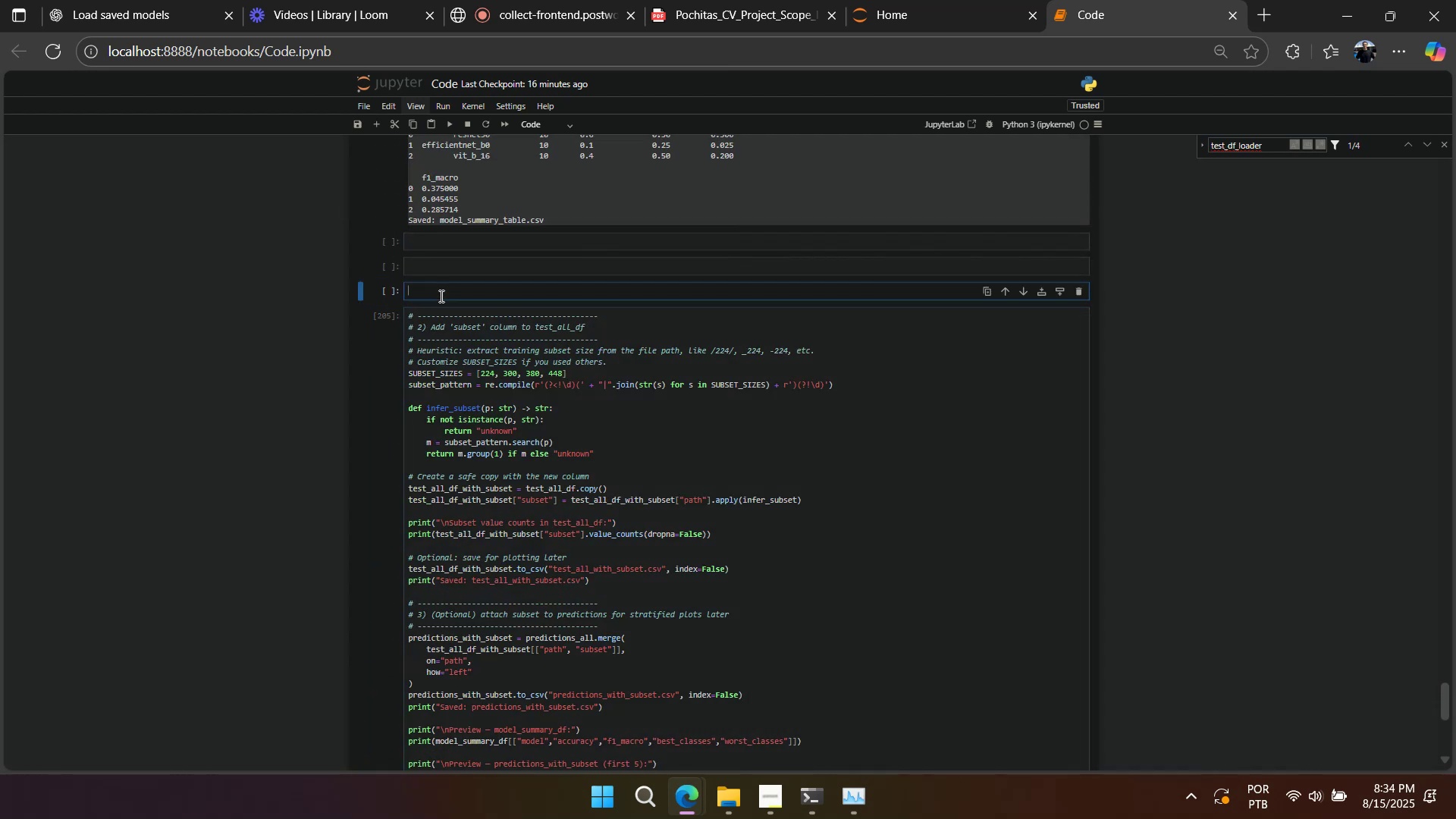 
type(import re)
 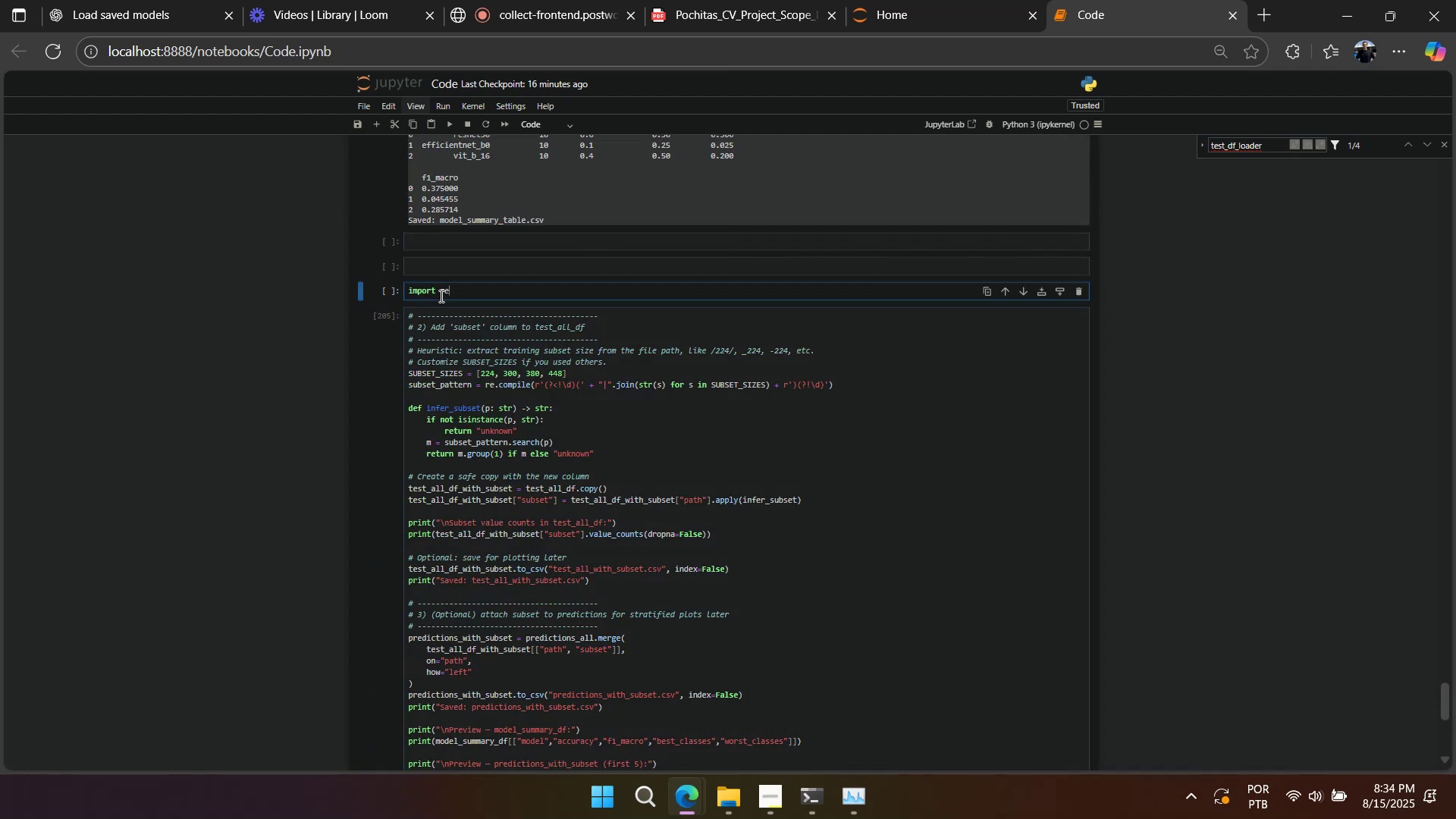 
key(Shift+Enter)
 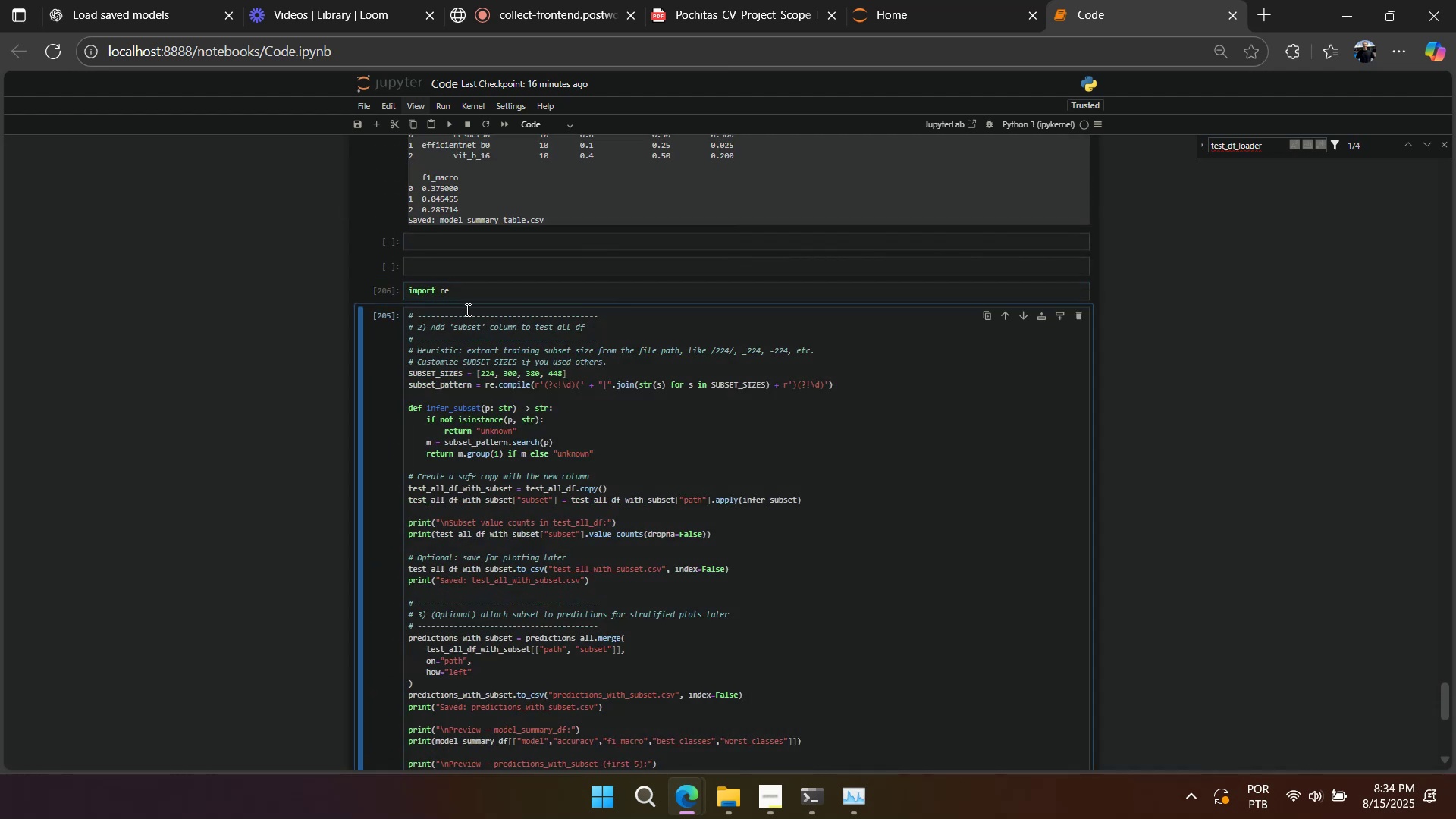 
scroll: coordinate [475, 372], scroll_direction: down, amount: 3.0
 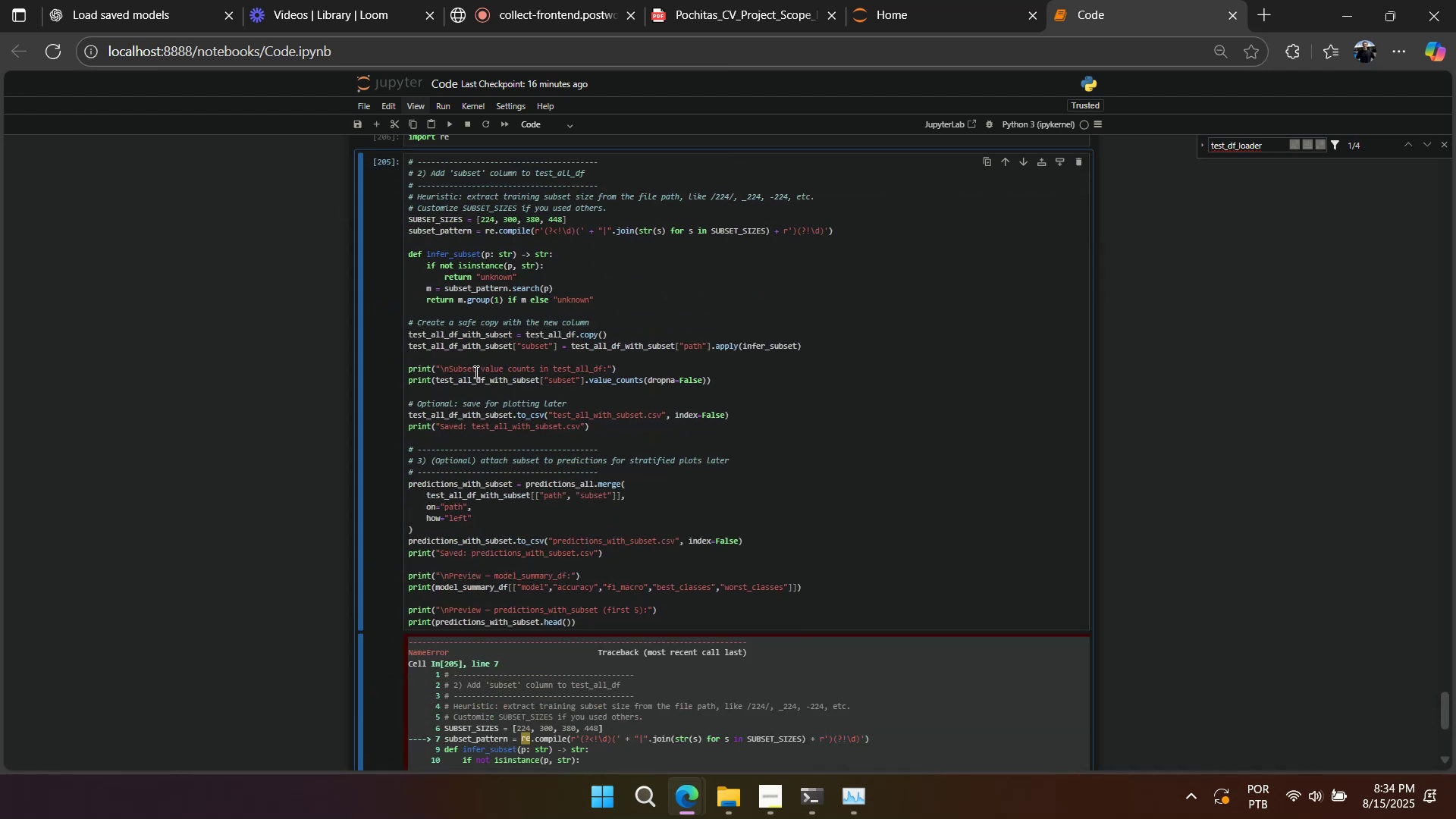 
key(Shift+Enter)
 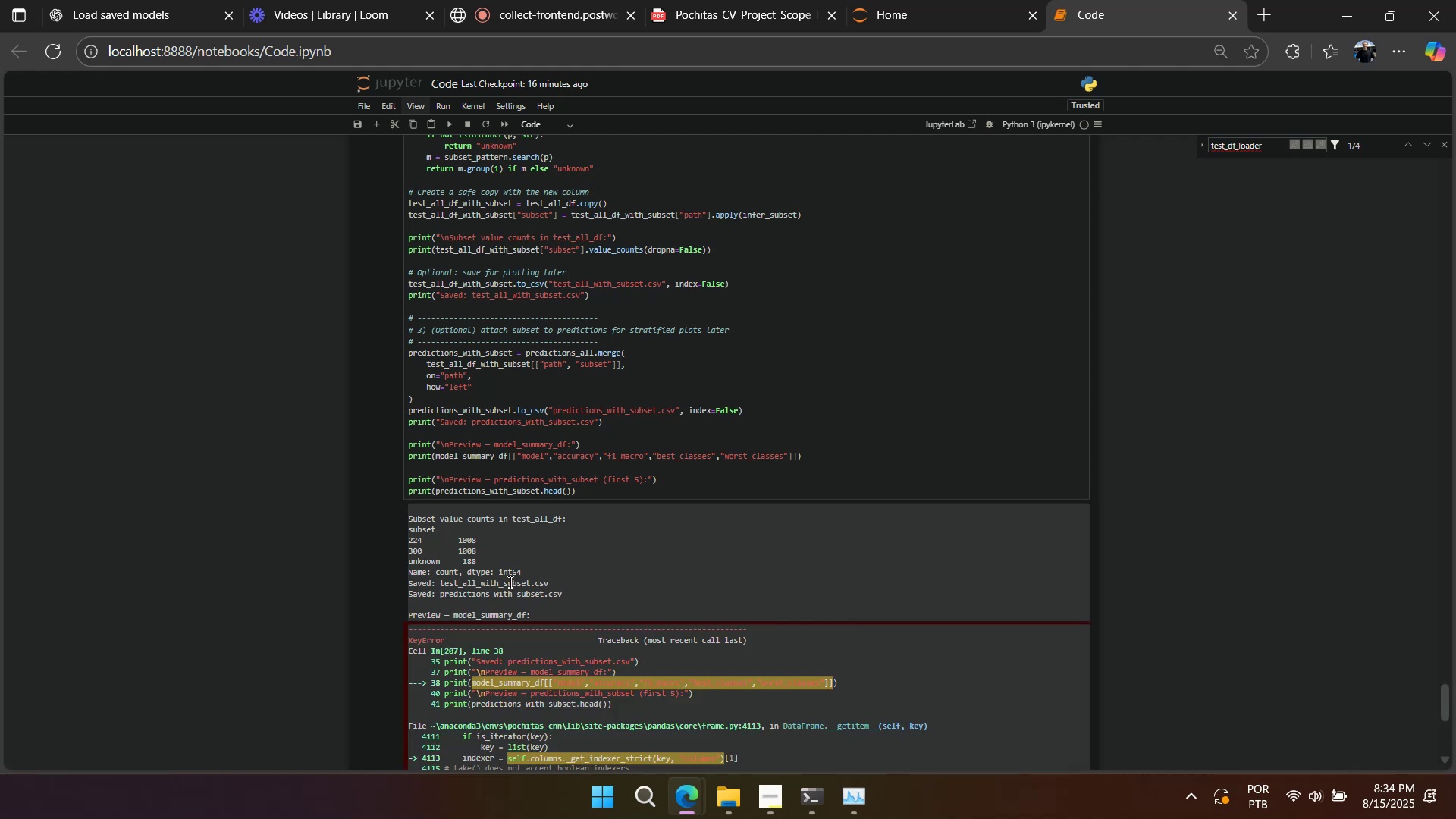 
wait(14.72)
 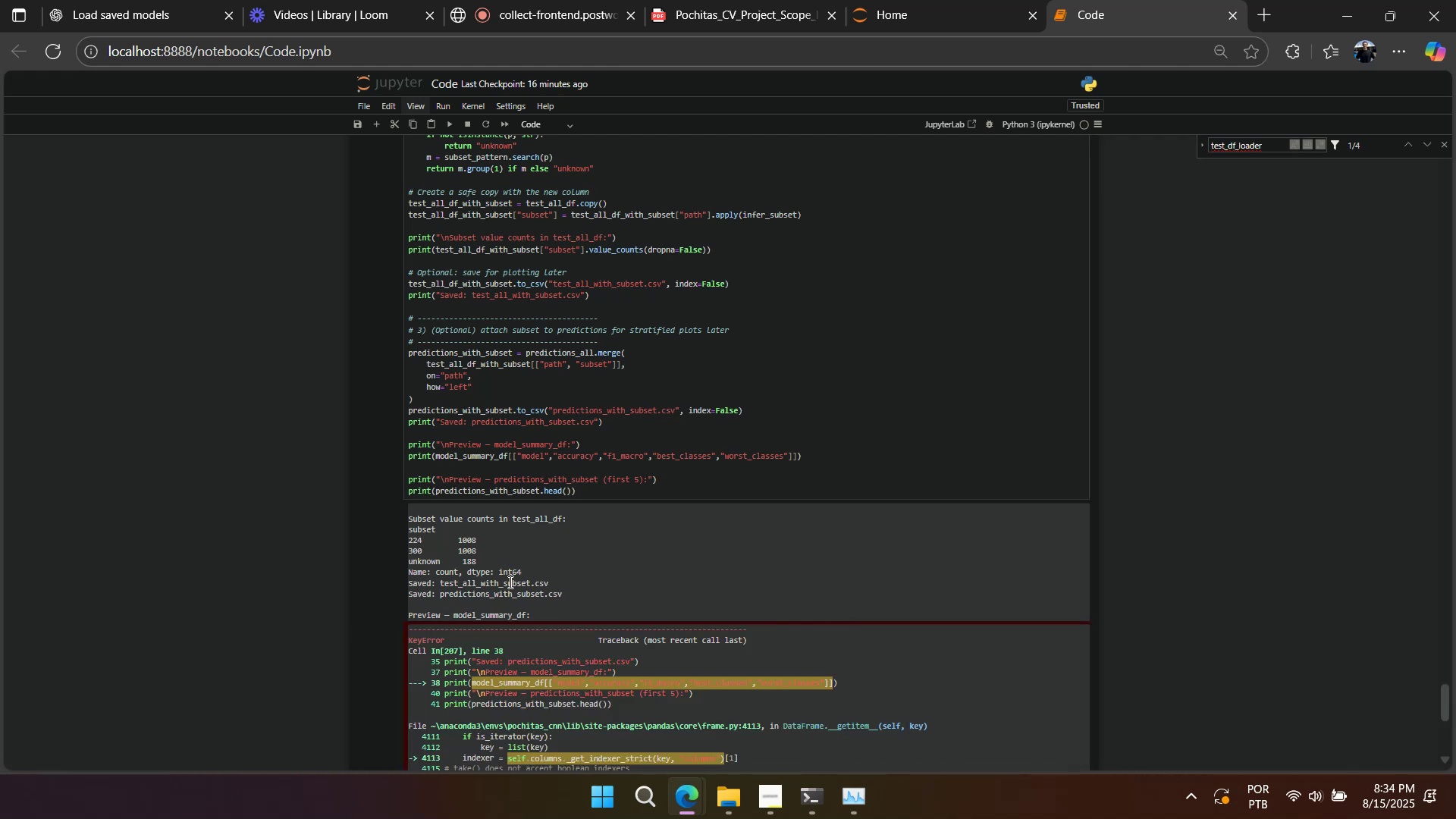 
scroll: coordinate [647, 574], scroll_direction: down, amount: 4.0
 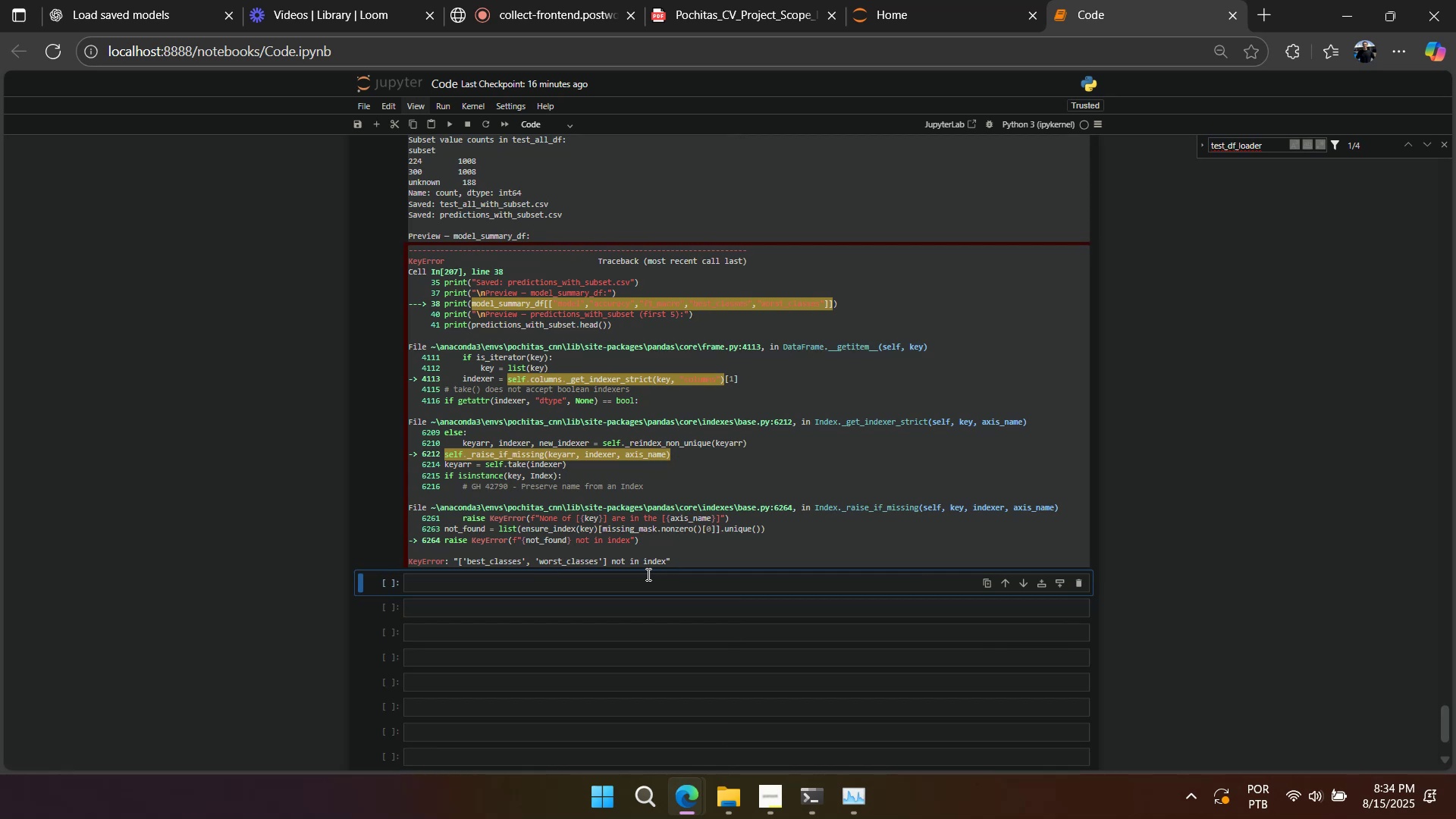 
wait(12.46)
 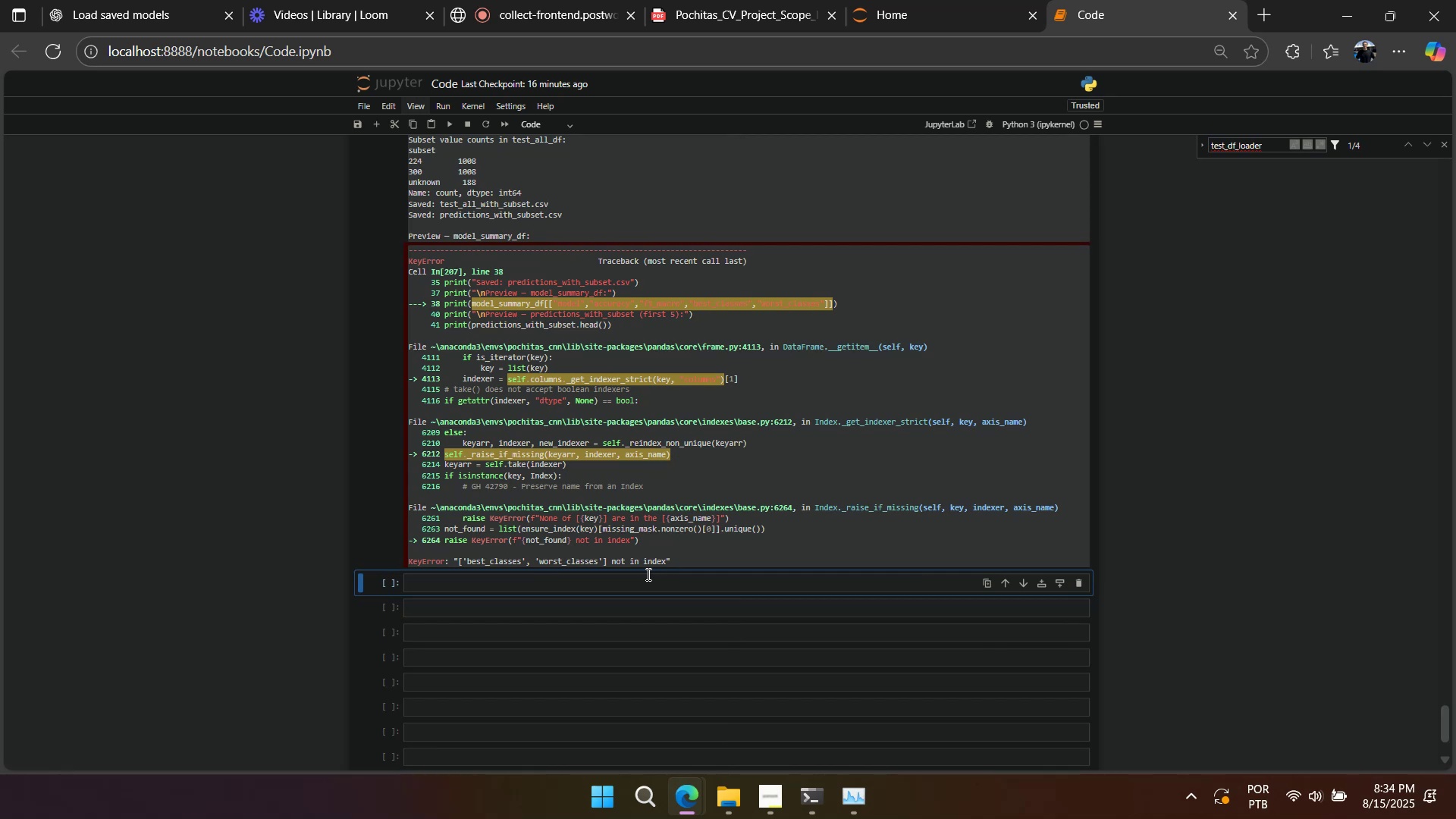 
right_click([654, 579])
 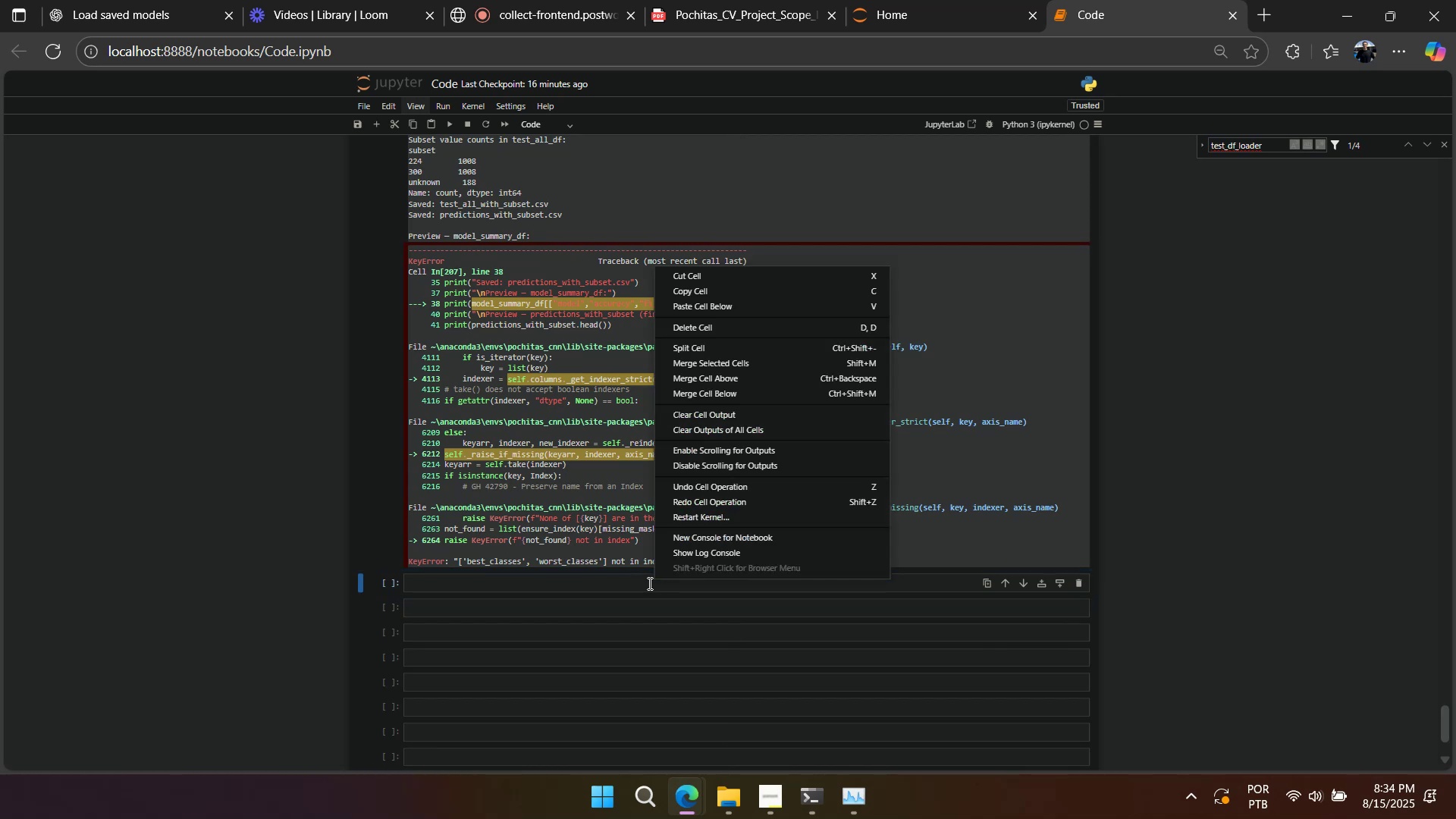 
left_click([648, 584])
 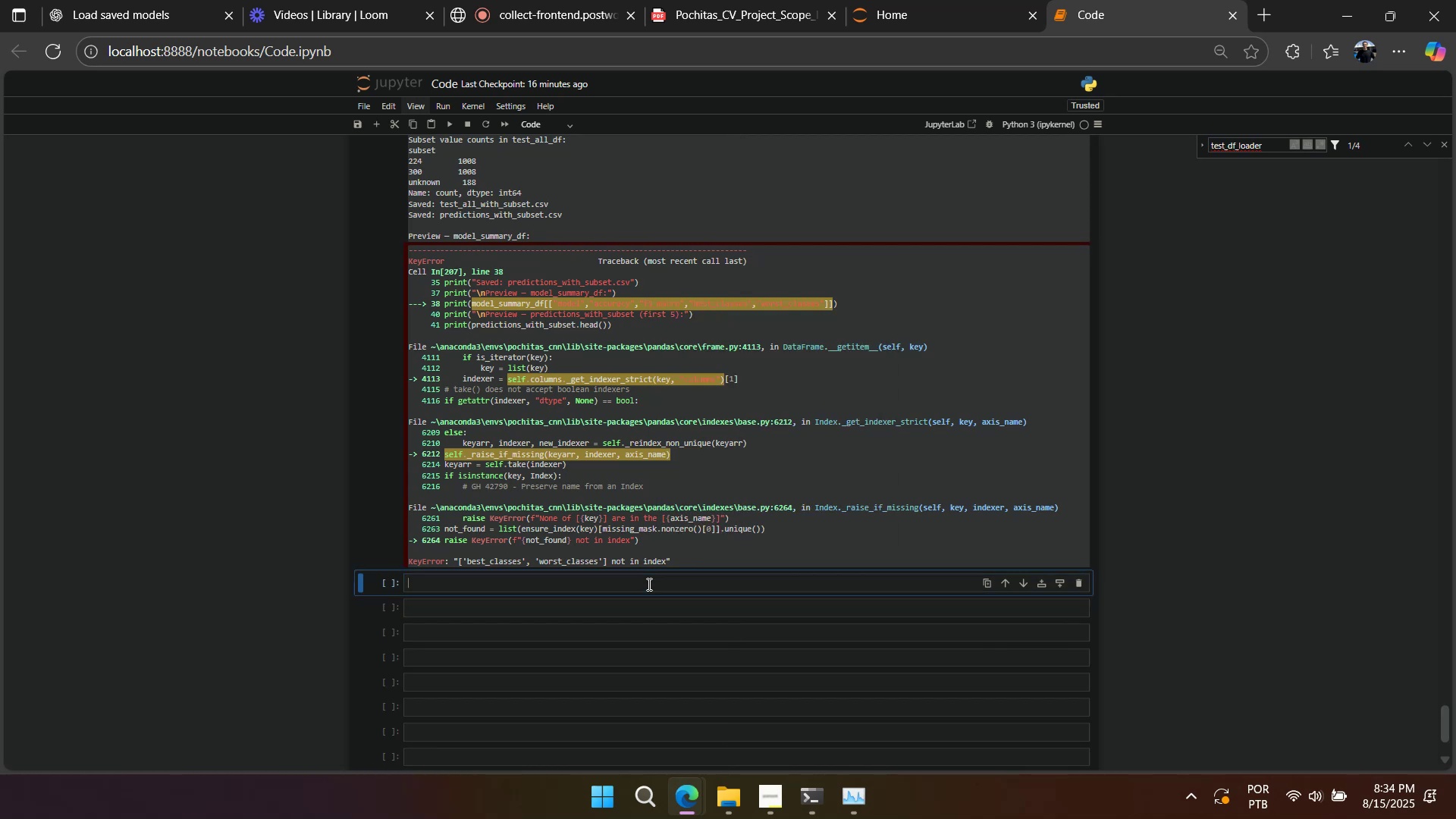 
right_click([648, 584])
 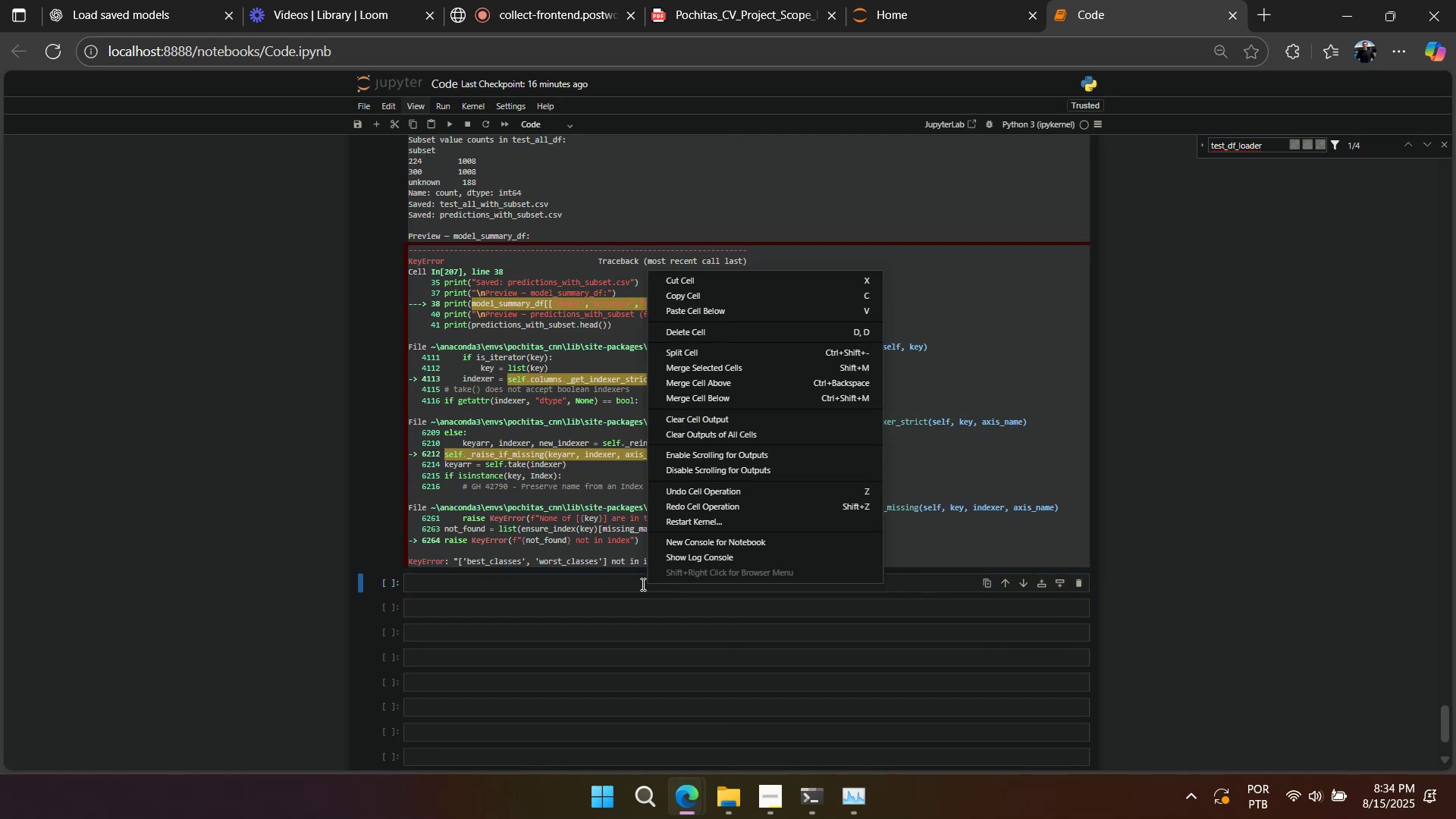 
left_click([640, 584])
 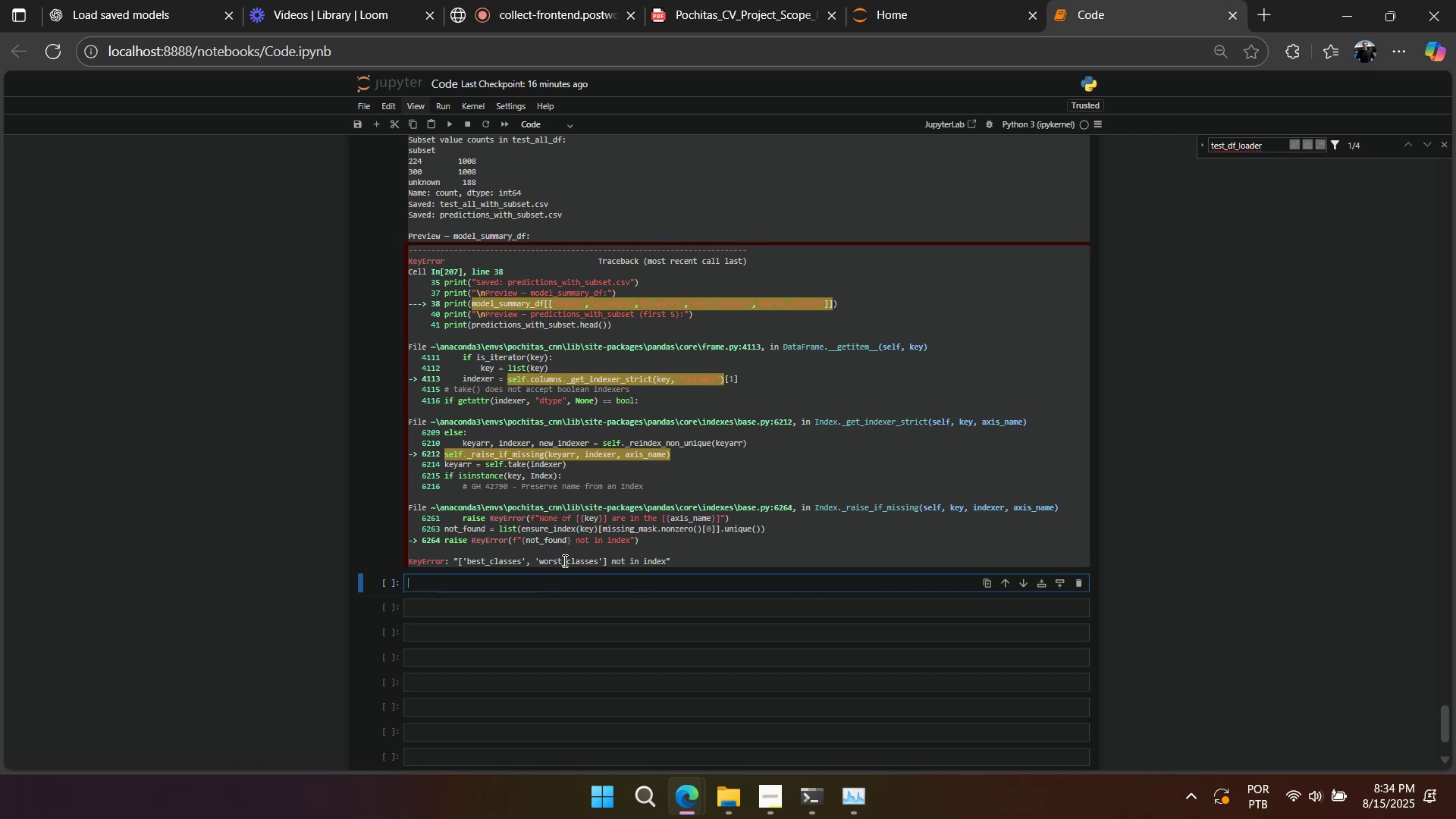 
wait(12.67)
 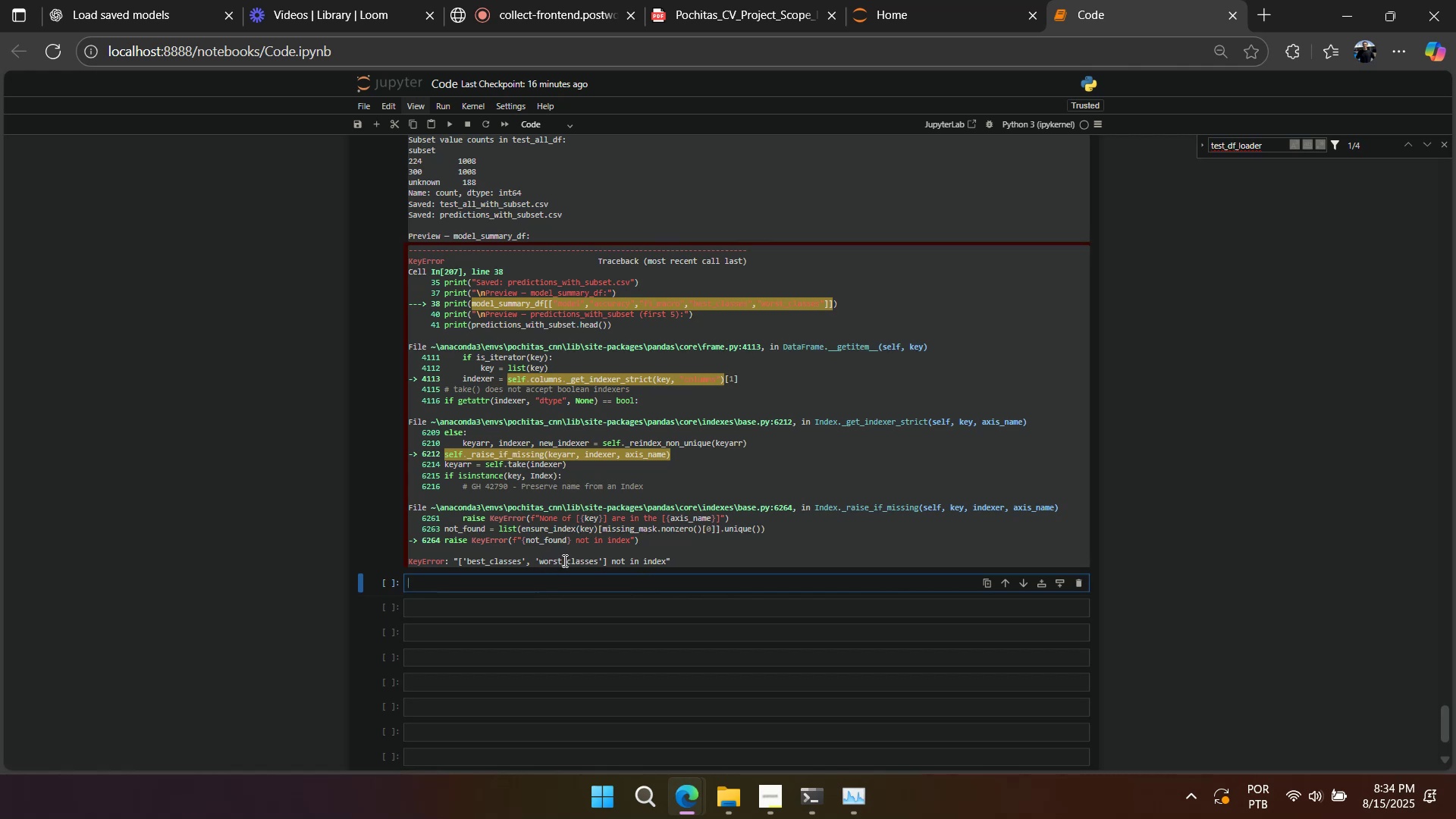 
scroll: coordinate [559, 559], scroll_direction: up, amount: 7.0
 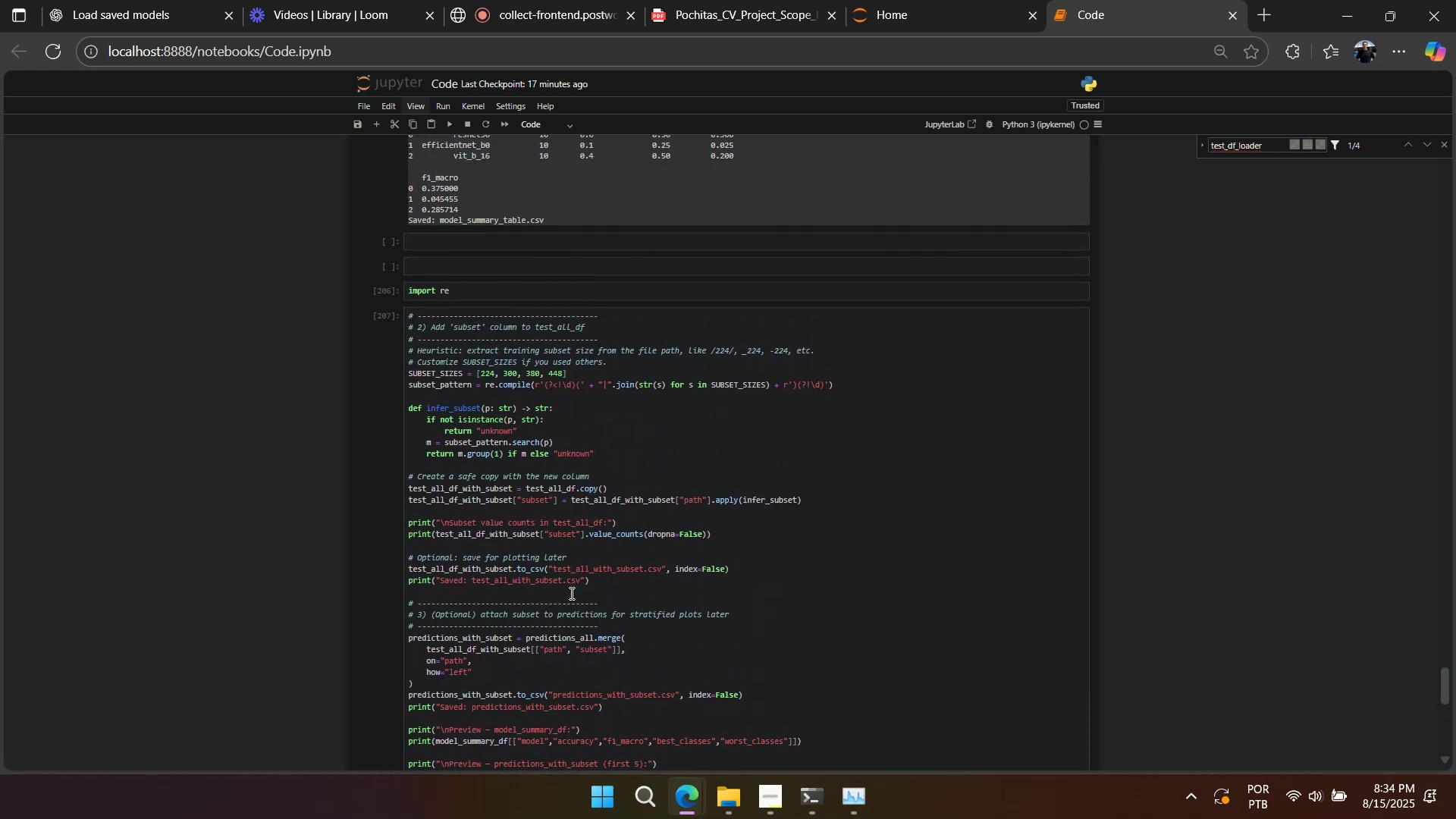 
wait(9.04)
 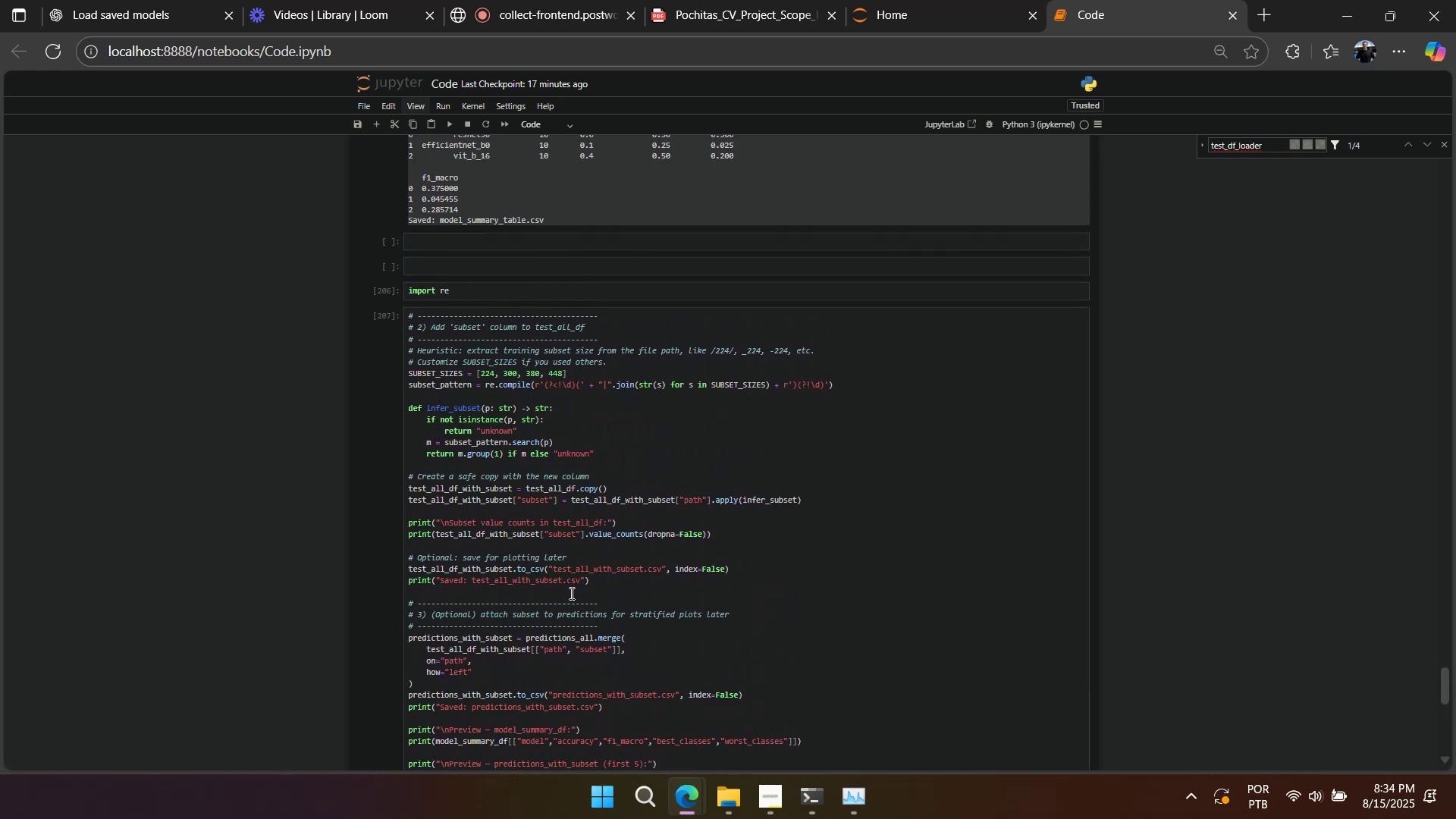 
scroll: coordinate [657, 544], scroll_direction: down, amount: 3.0
 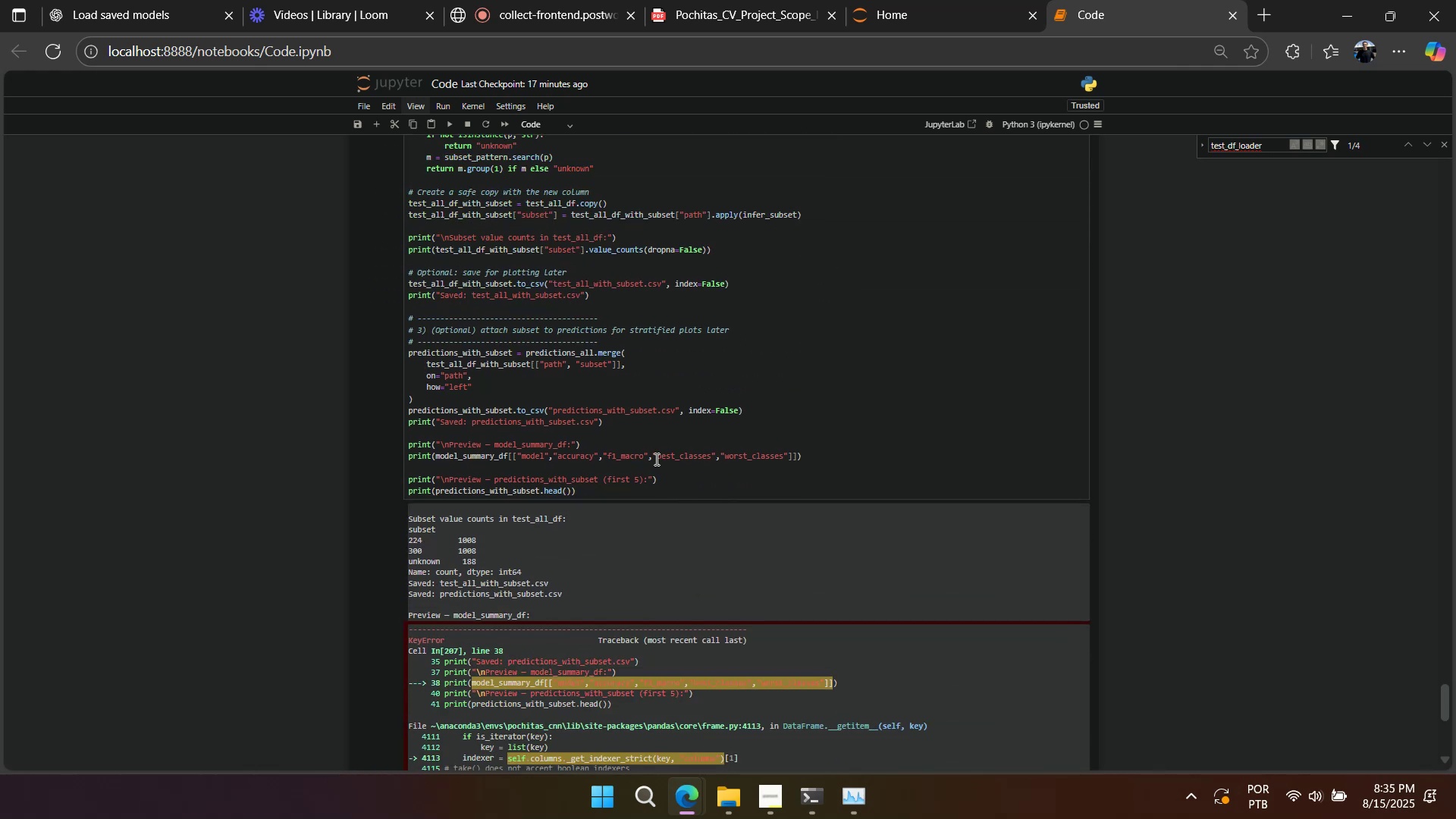 
left_click_drag(start_coordinate=[653, 455], to_coordinate=[787, 454])
 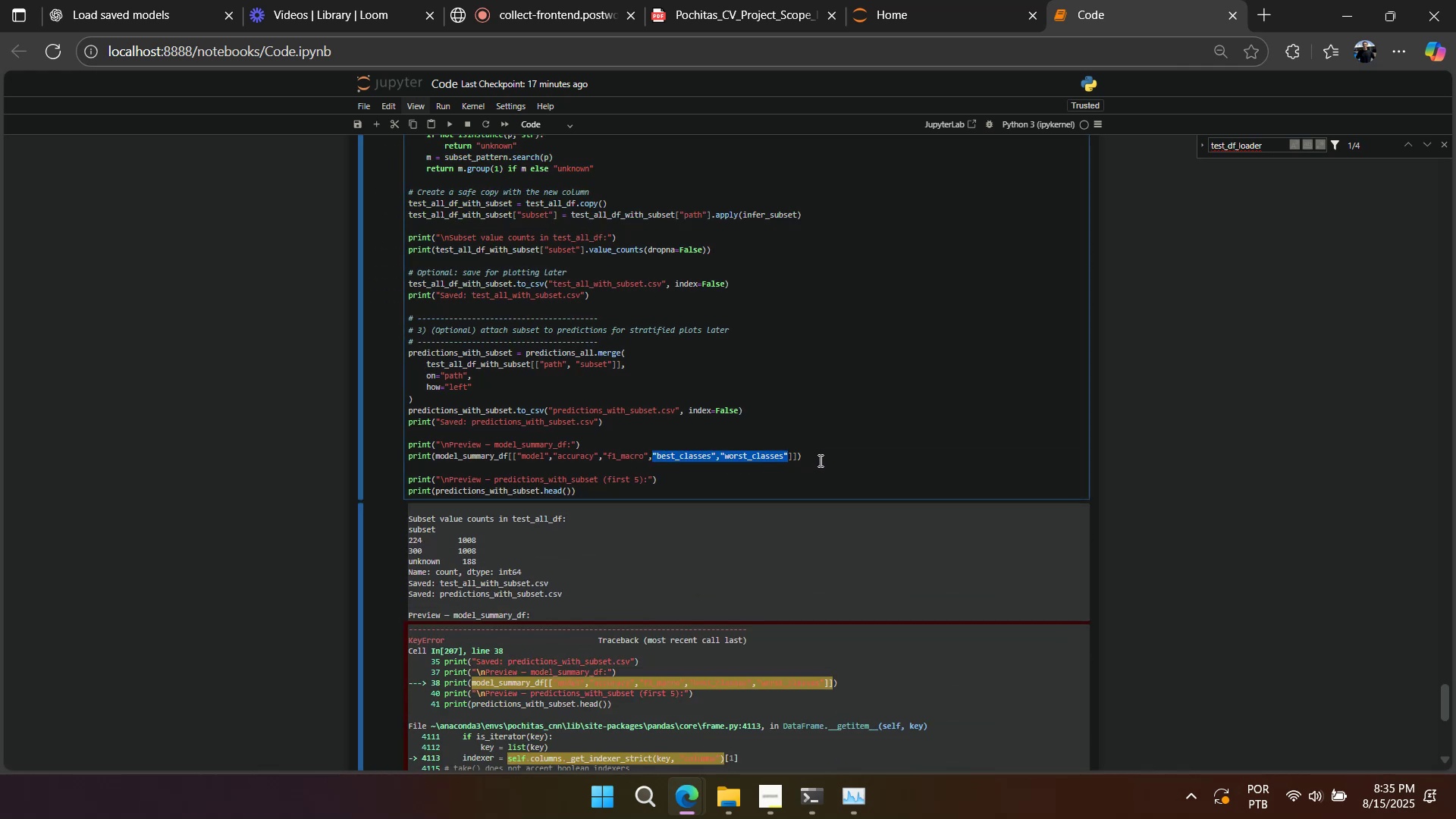 
key(Backspace)
 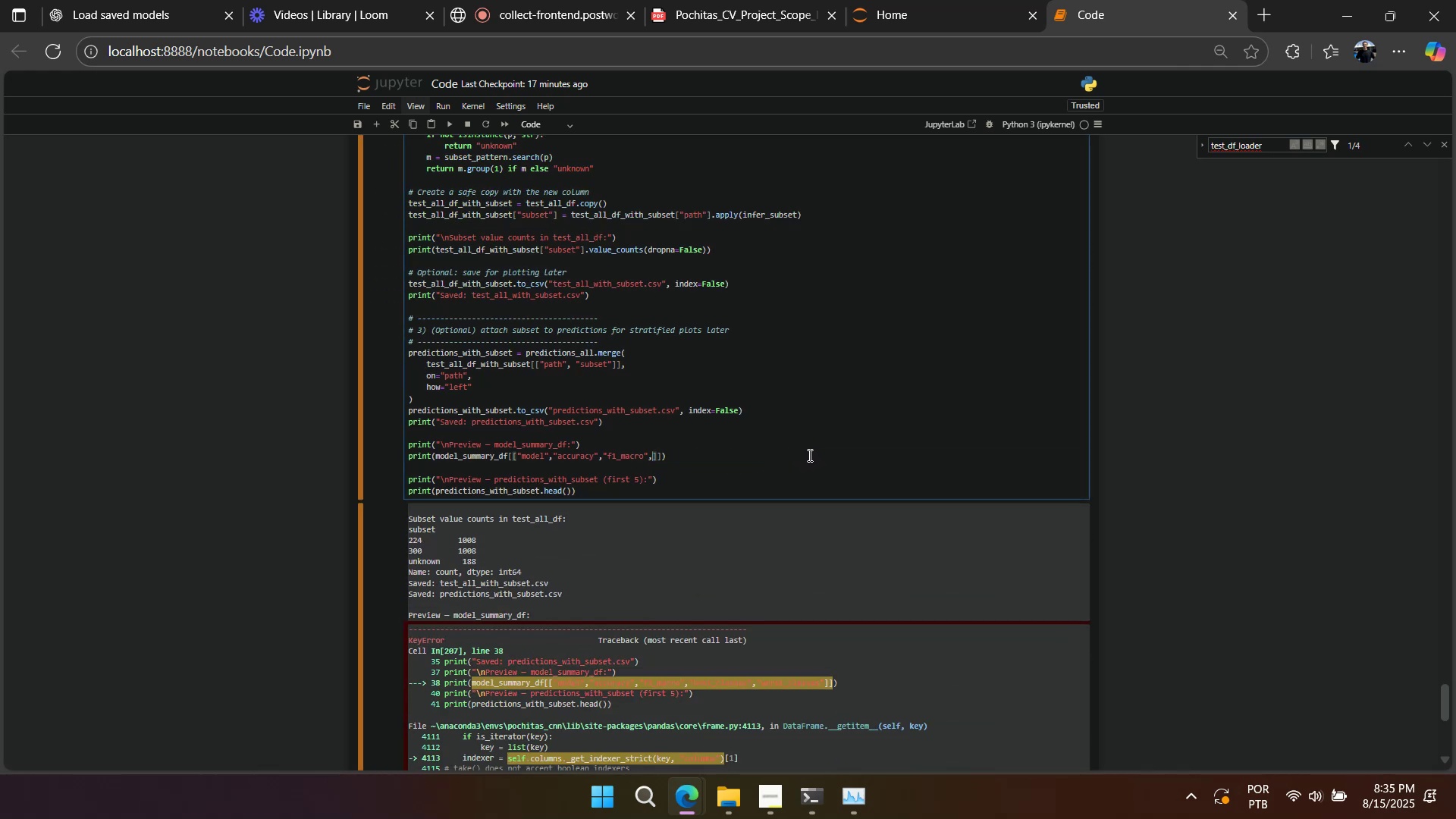 
key(Backspace)
 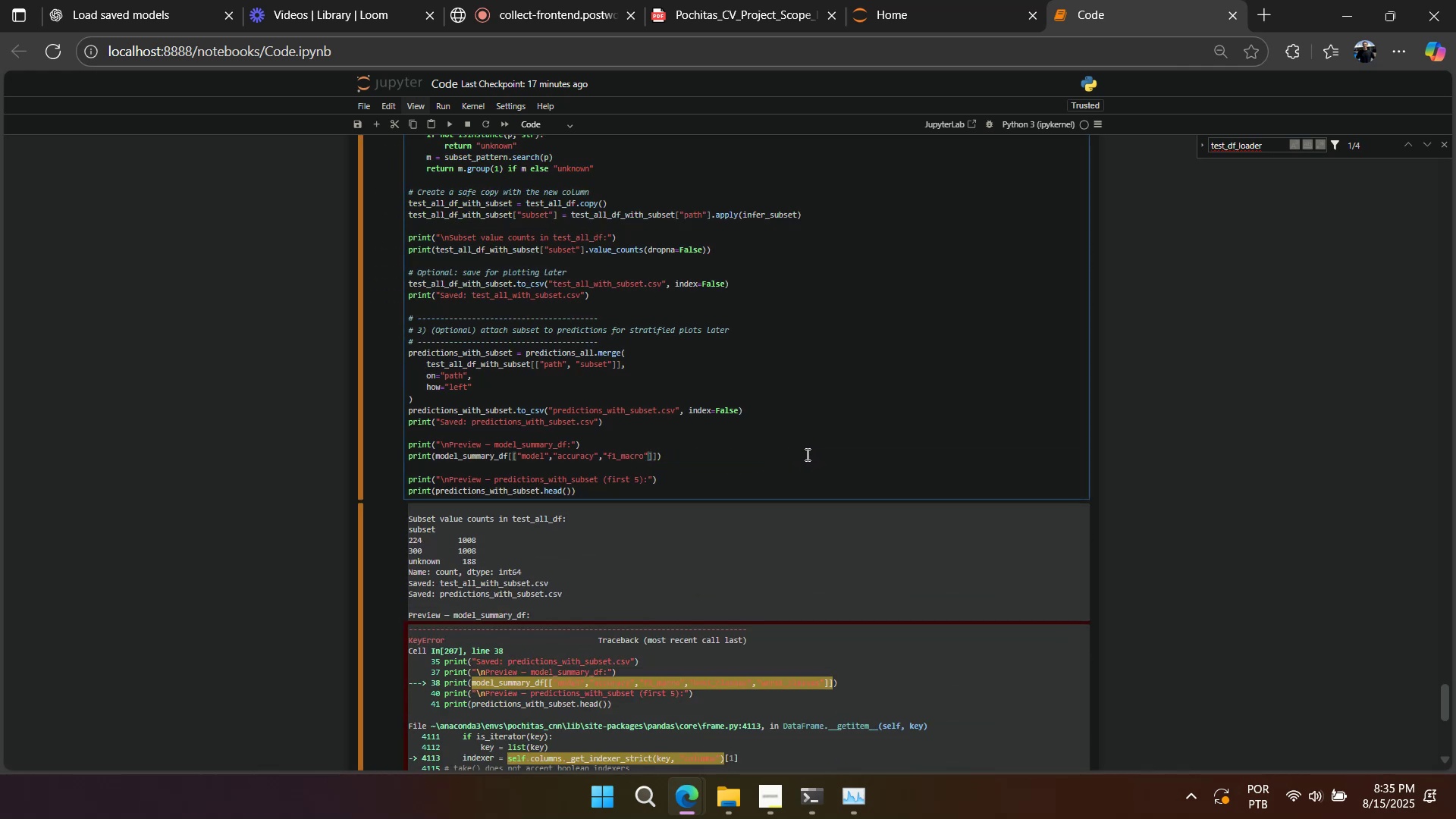 
key(Shift+Enter)
 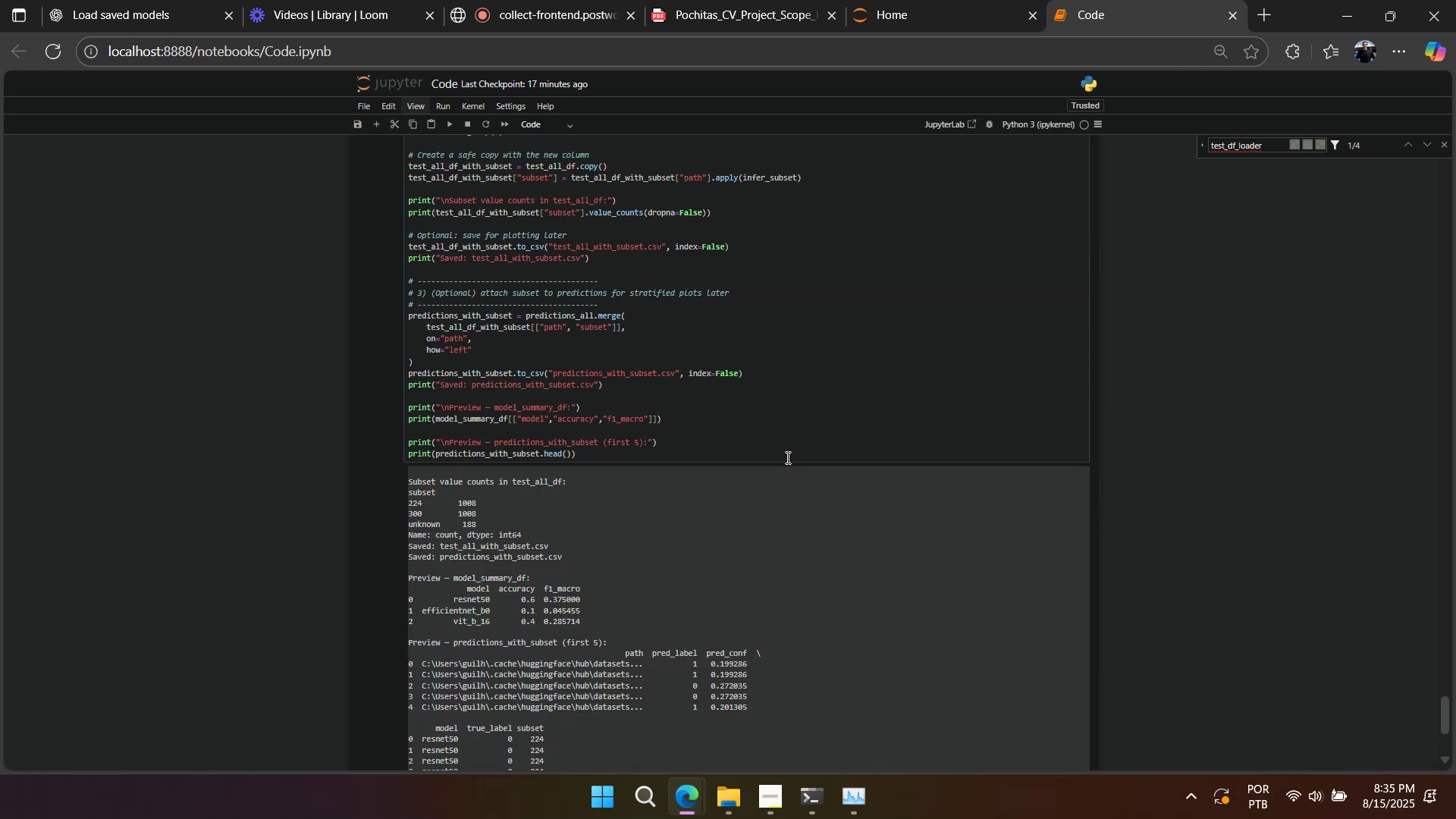 
scroll: coordinate [756, 469], scroll_direction: down, amount: 4.0
 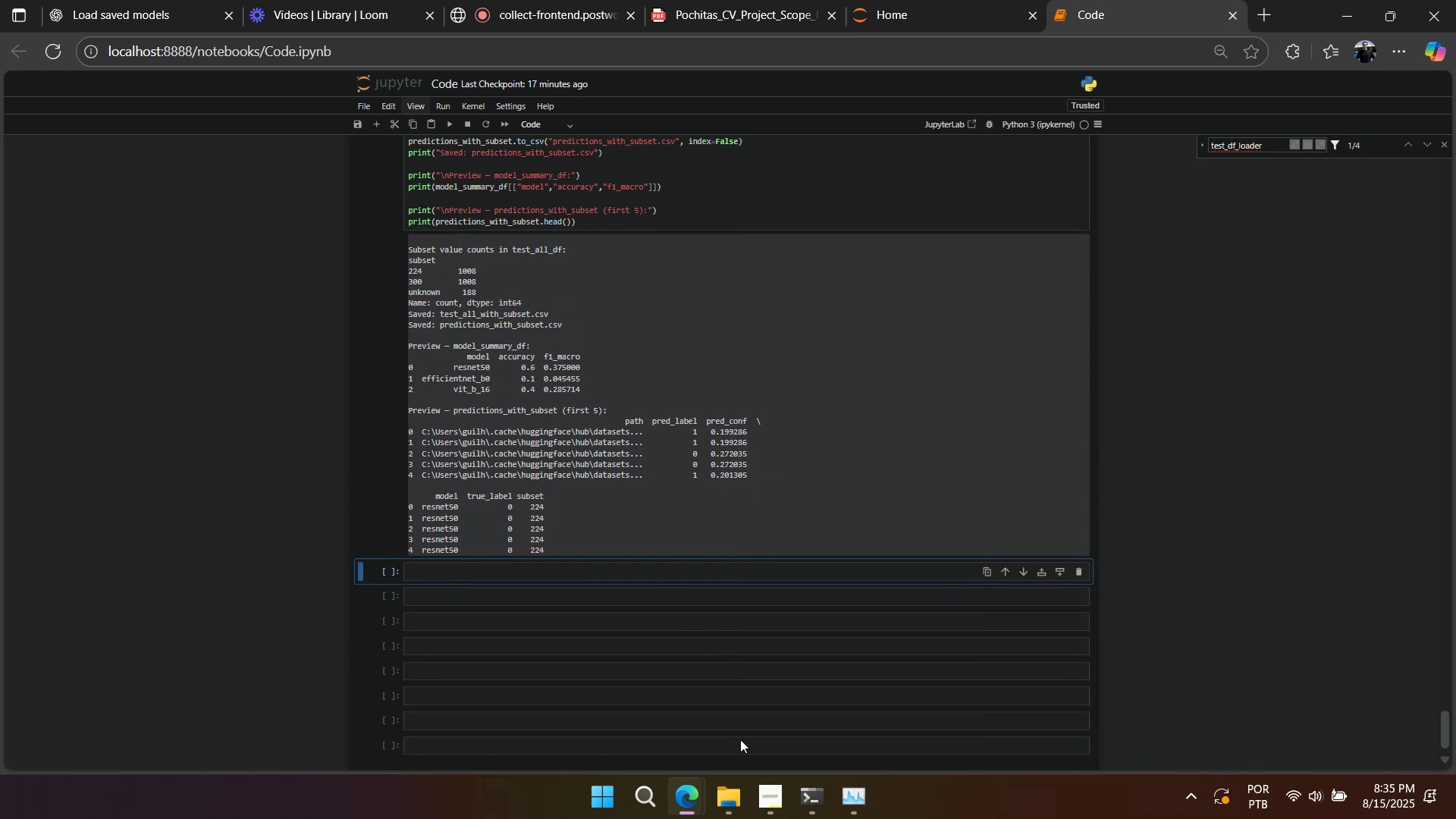 
left_click([739, 786])
 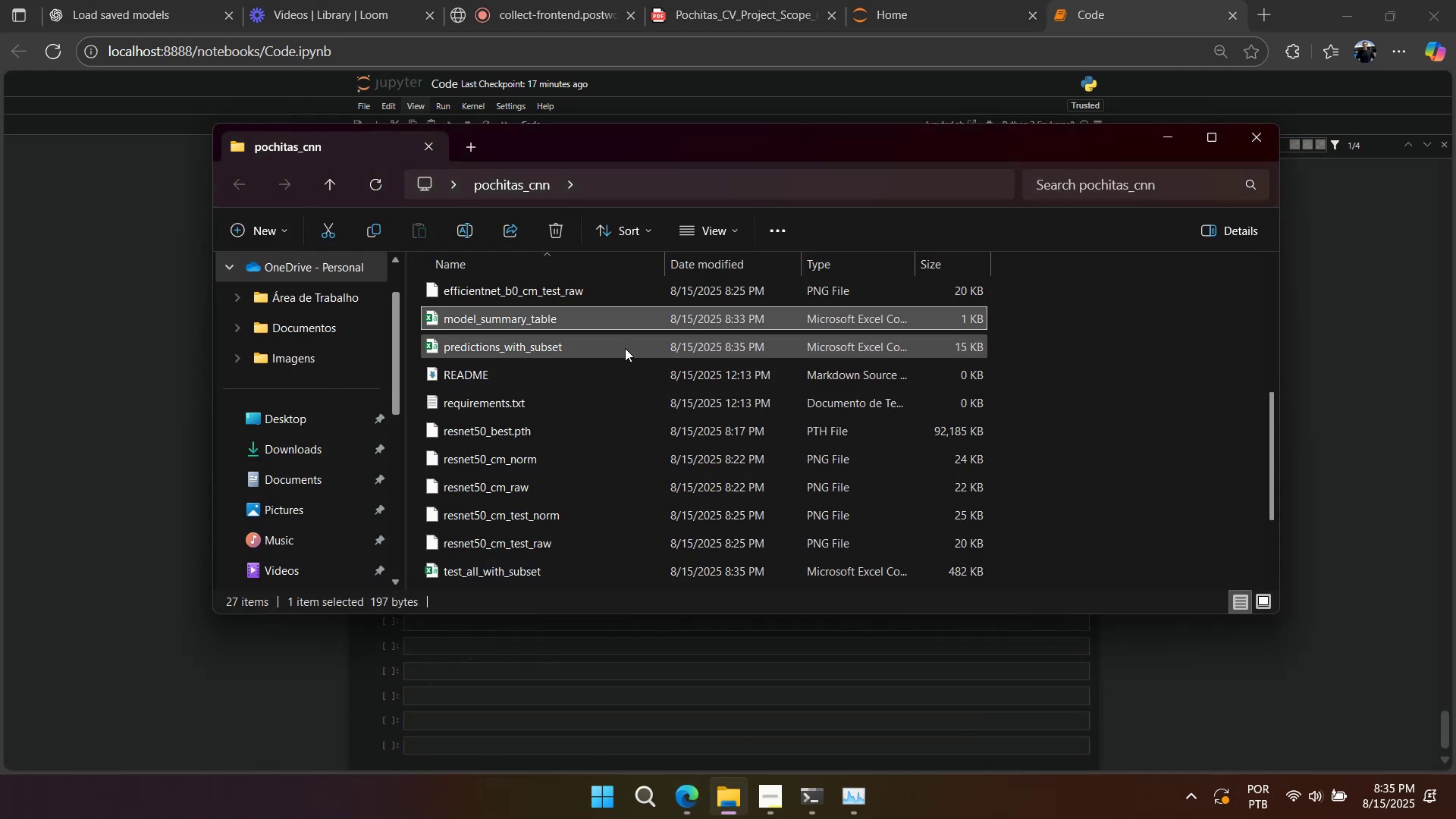 
double_click([625, 346])
 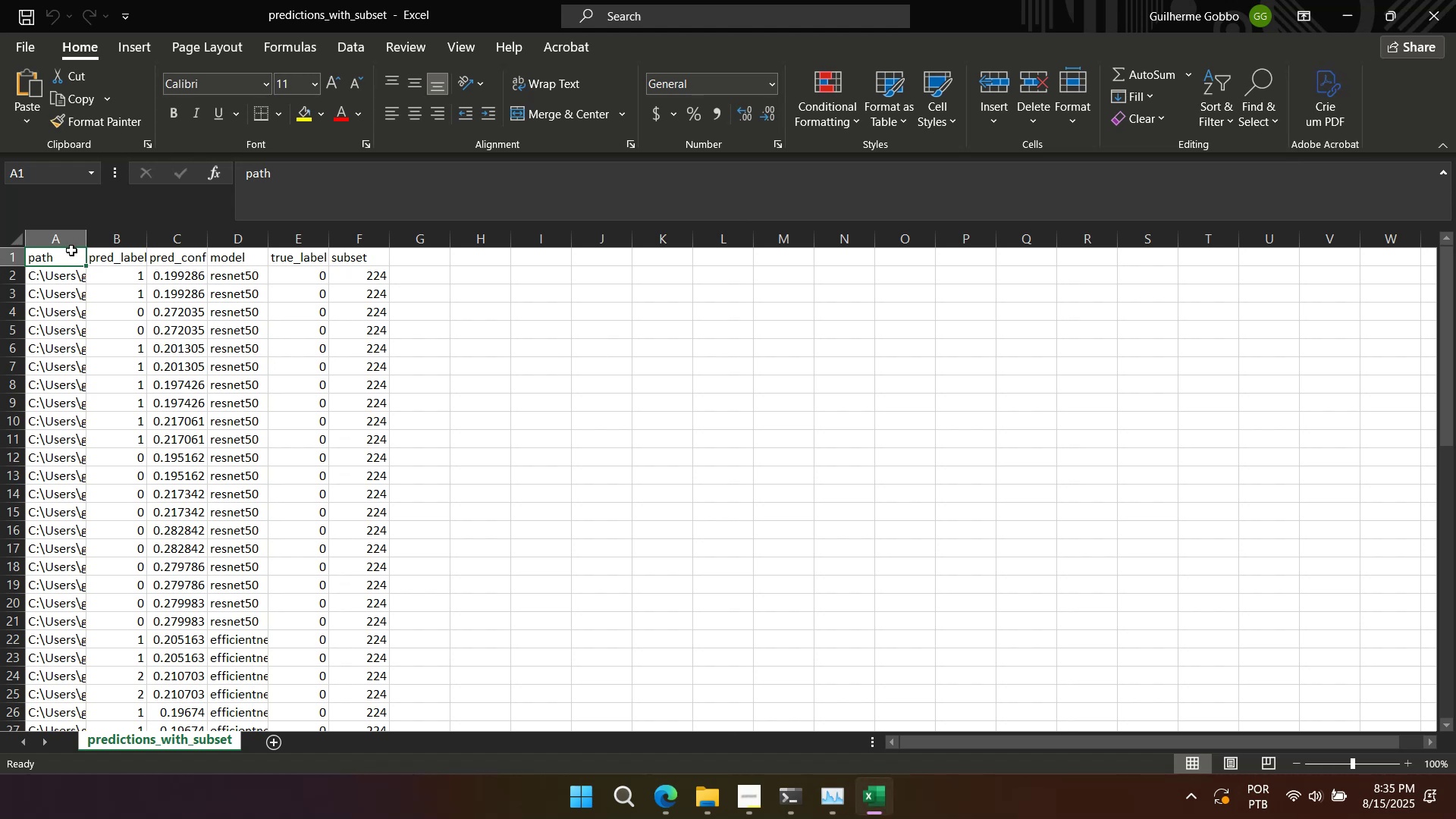 
scroll: coordinate [160, 326], scroll_direction: down, amount: 18.0
 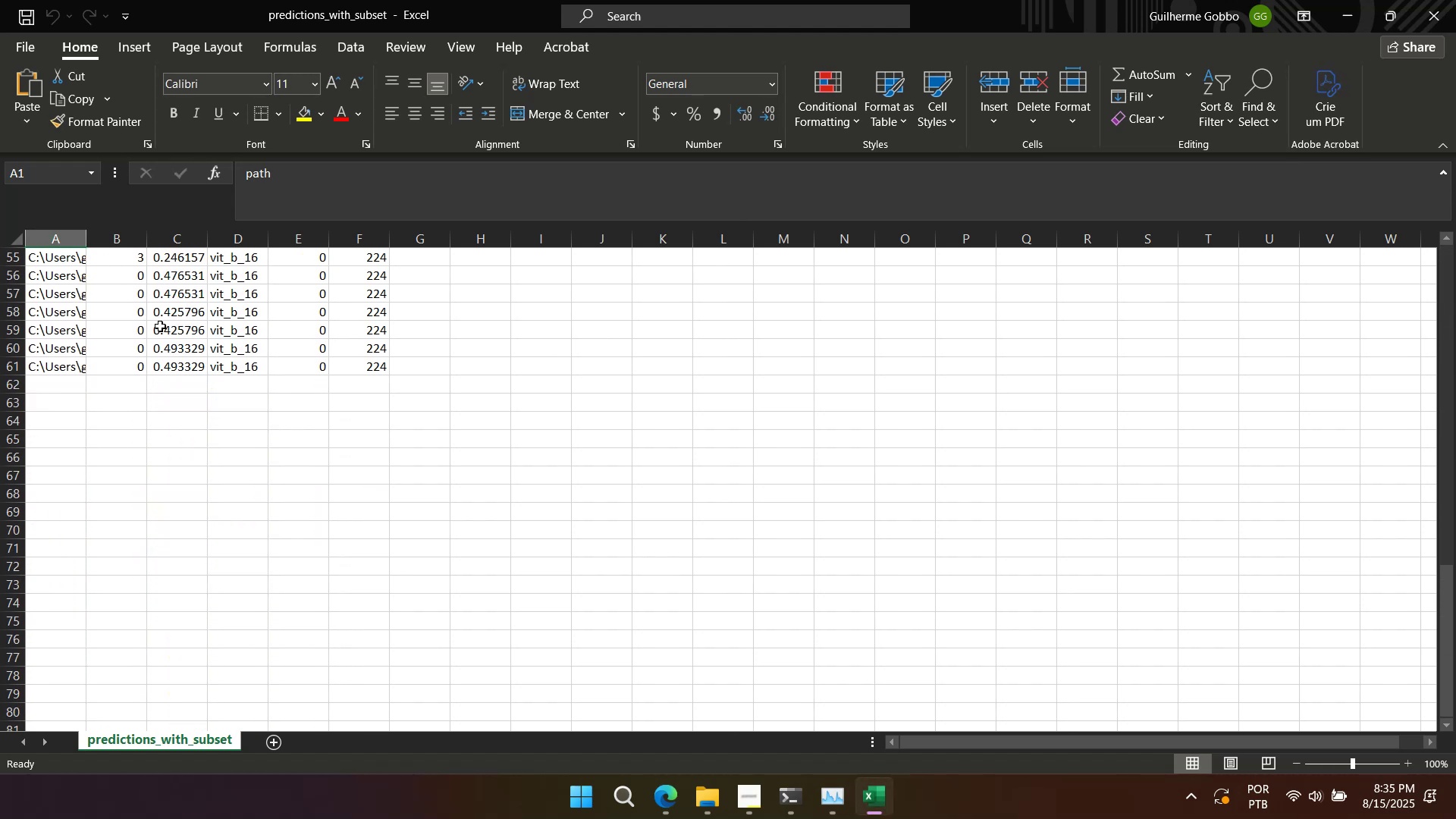 
scroll: coordinate [160, 326], scroll_direction: up, amount: 27.0
 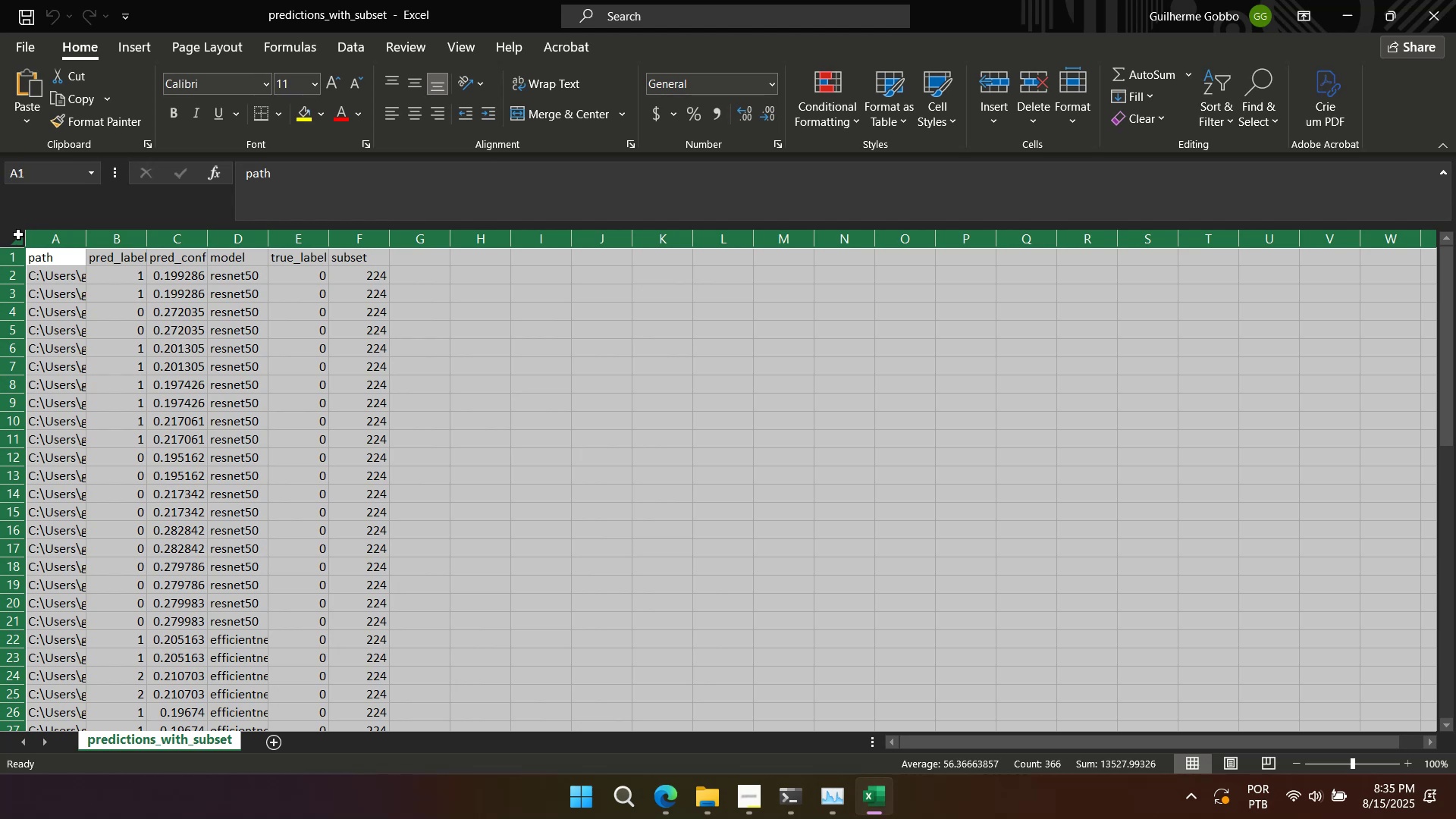 
left_click([88, 236])
 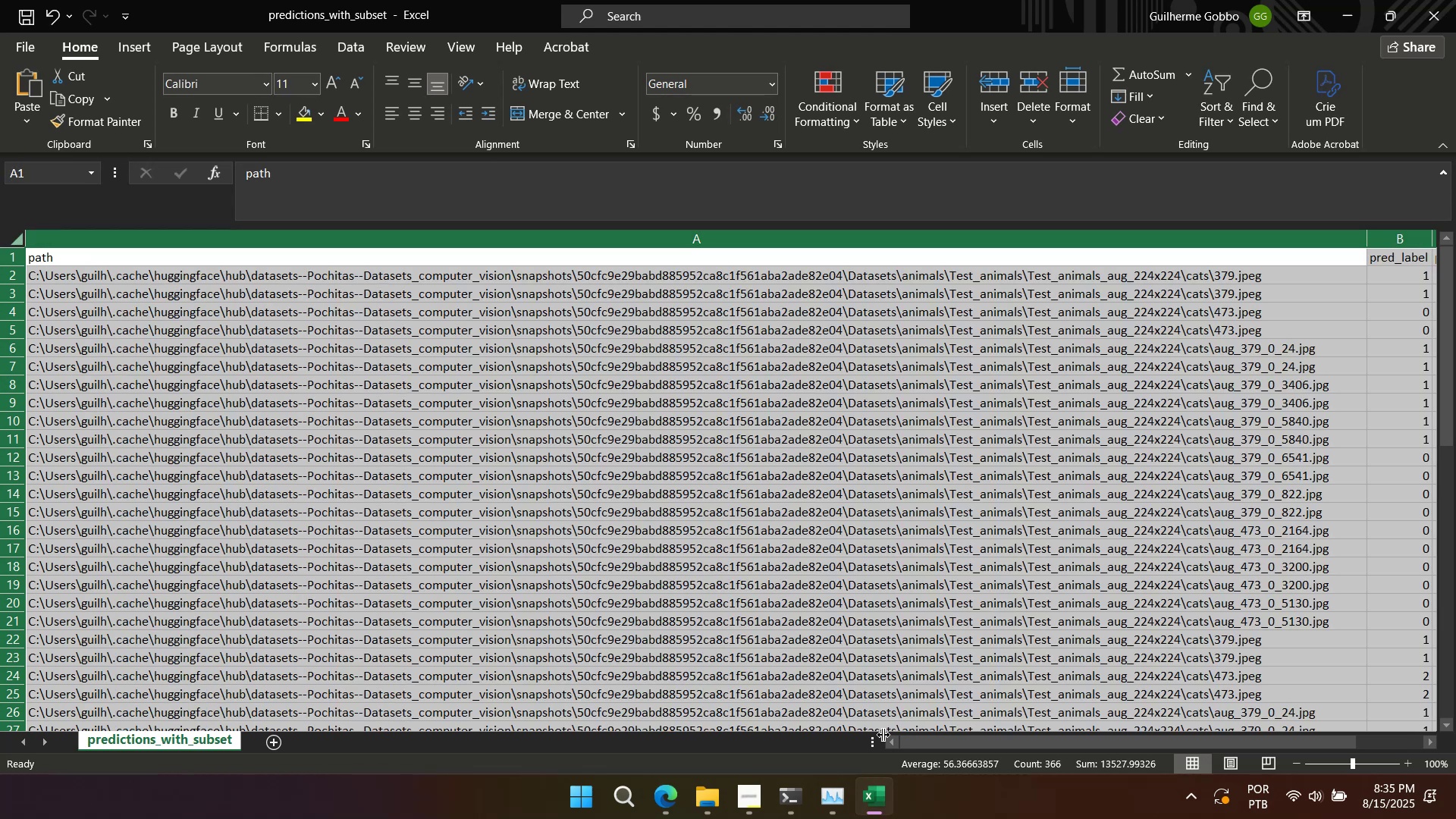 
left_click_drag(start_coordinate=[912, 739], to_coordinate=[1044, 729])
 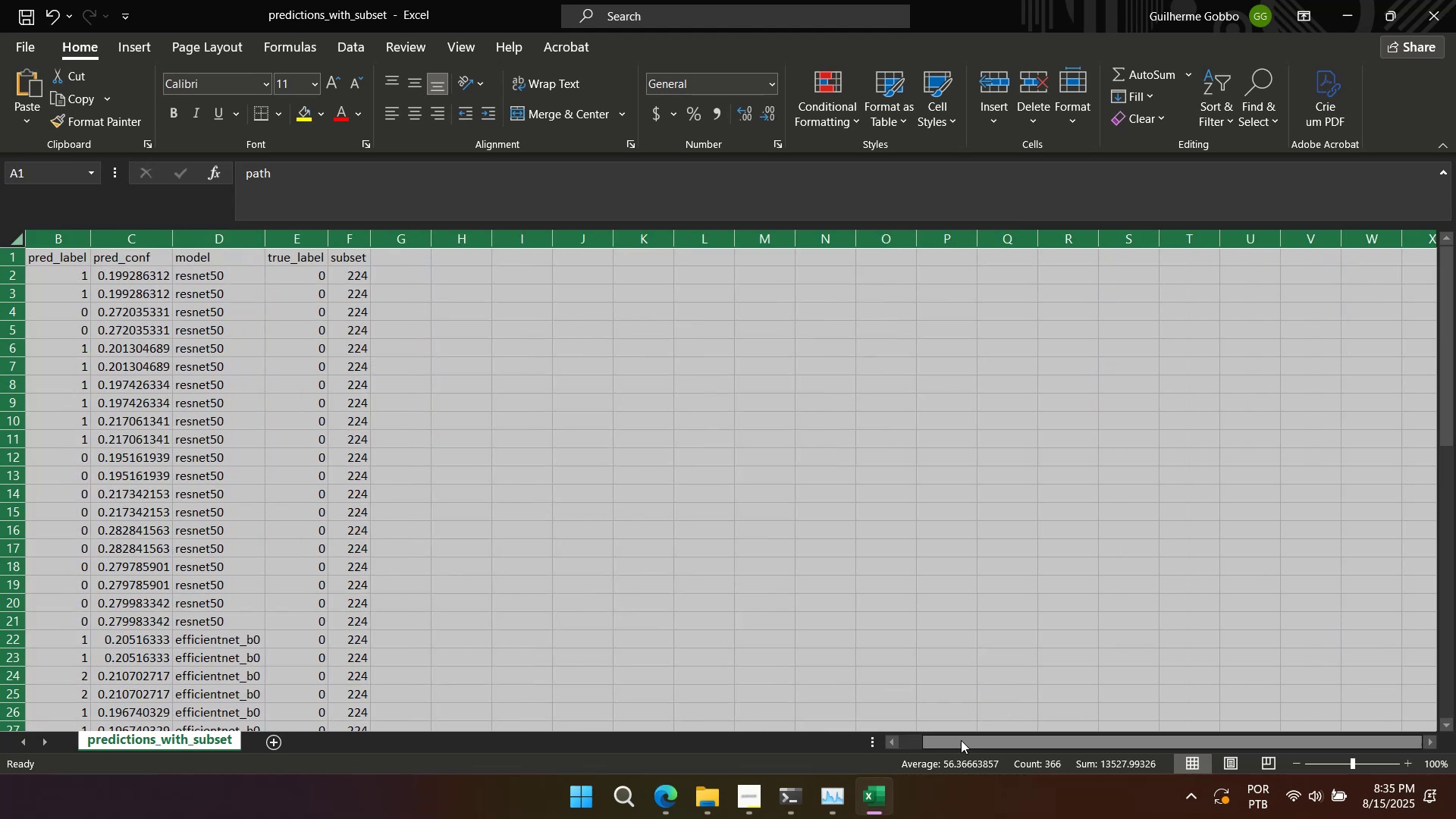 
left_click_drag(start_coordinate=[963, 745], to_coordinate=[952, 744])
 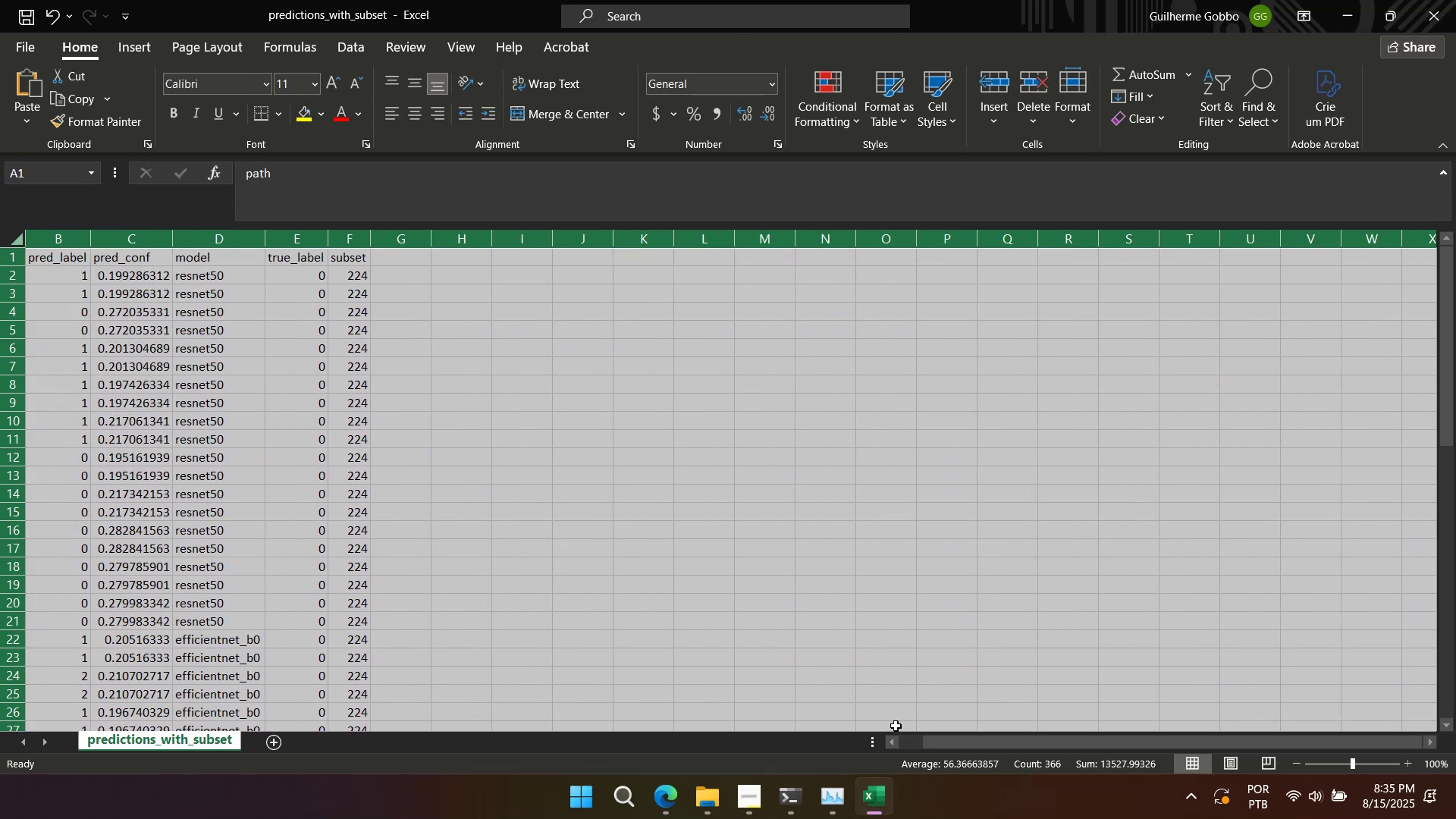 
left_click_drag(start_coordinate=[949, 745], to_coordinate=[940, 744])
 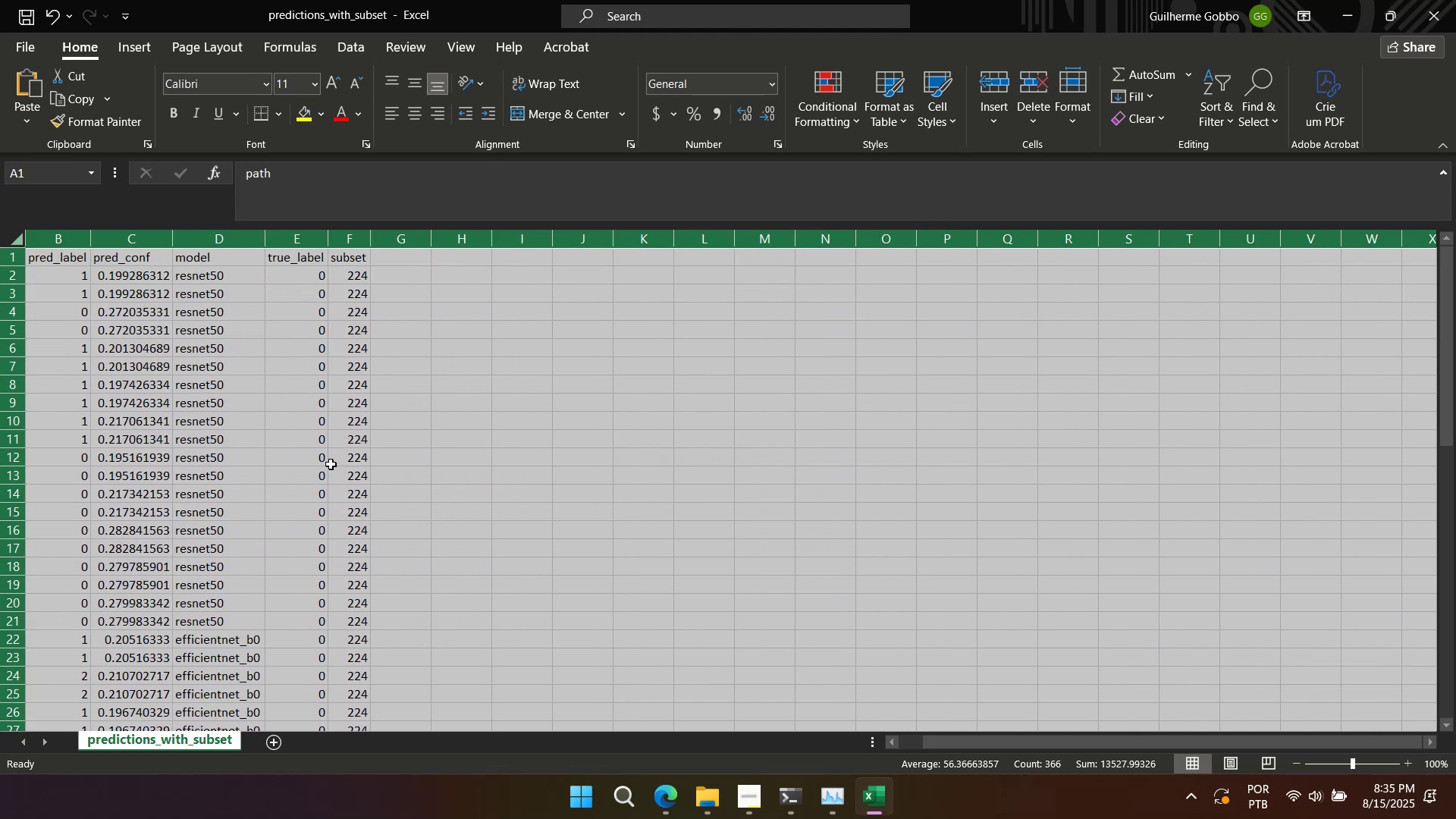 
scroll: coordinate [326, 465], scroll_direction: up, amount: 5.0
 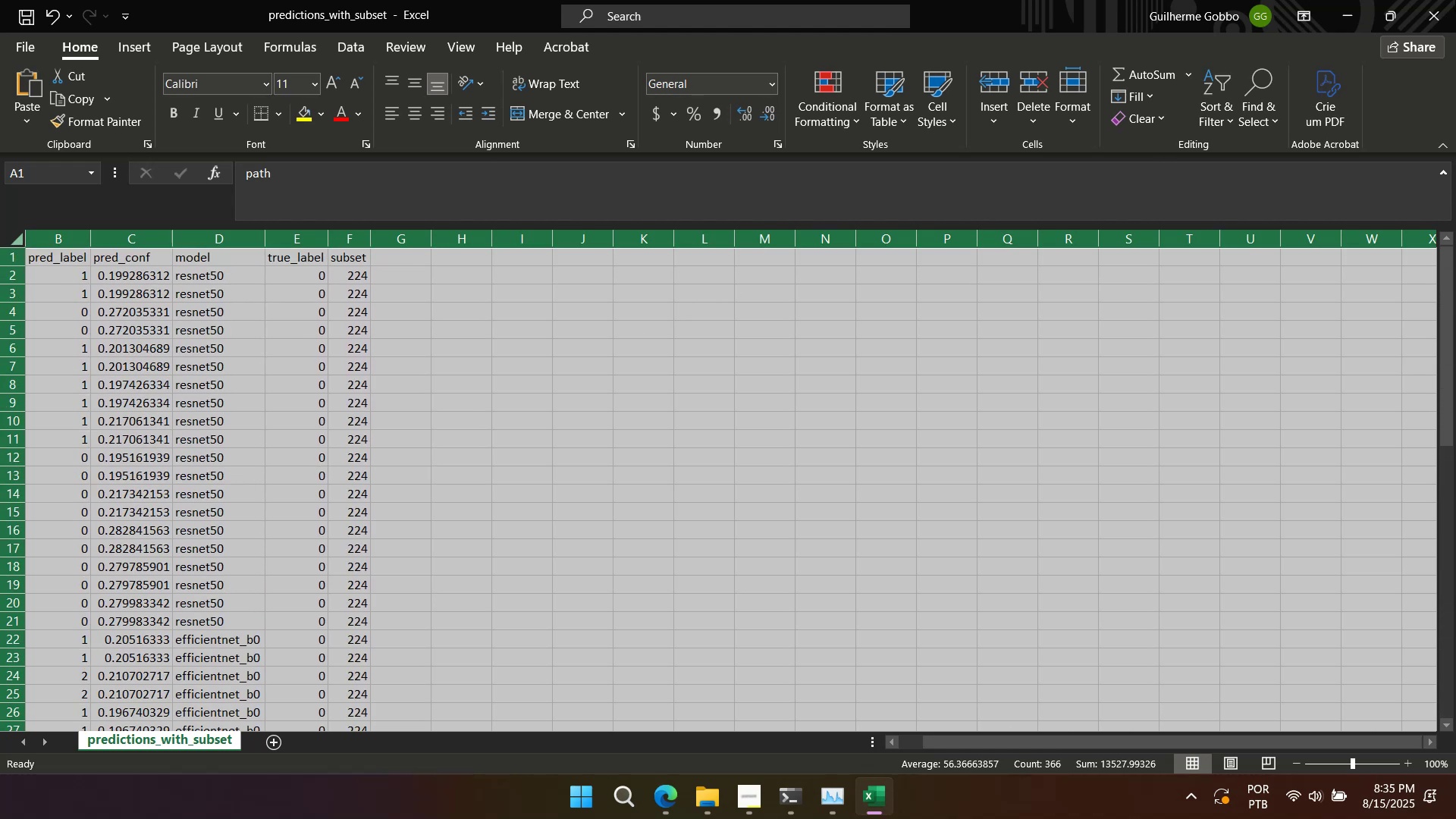 
left_click([1452, 2])
 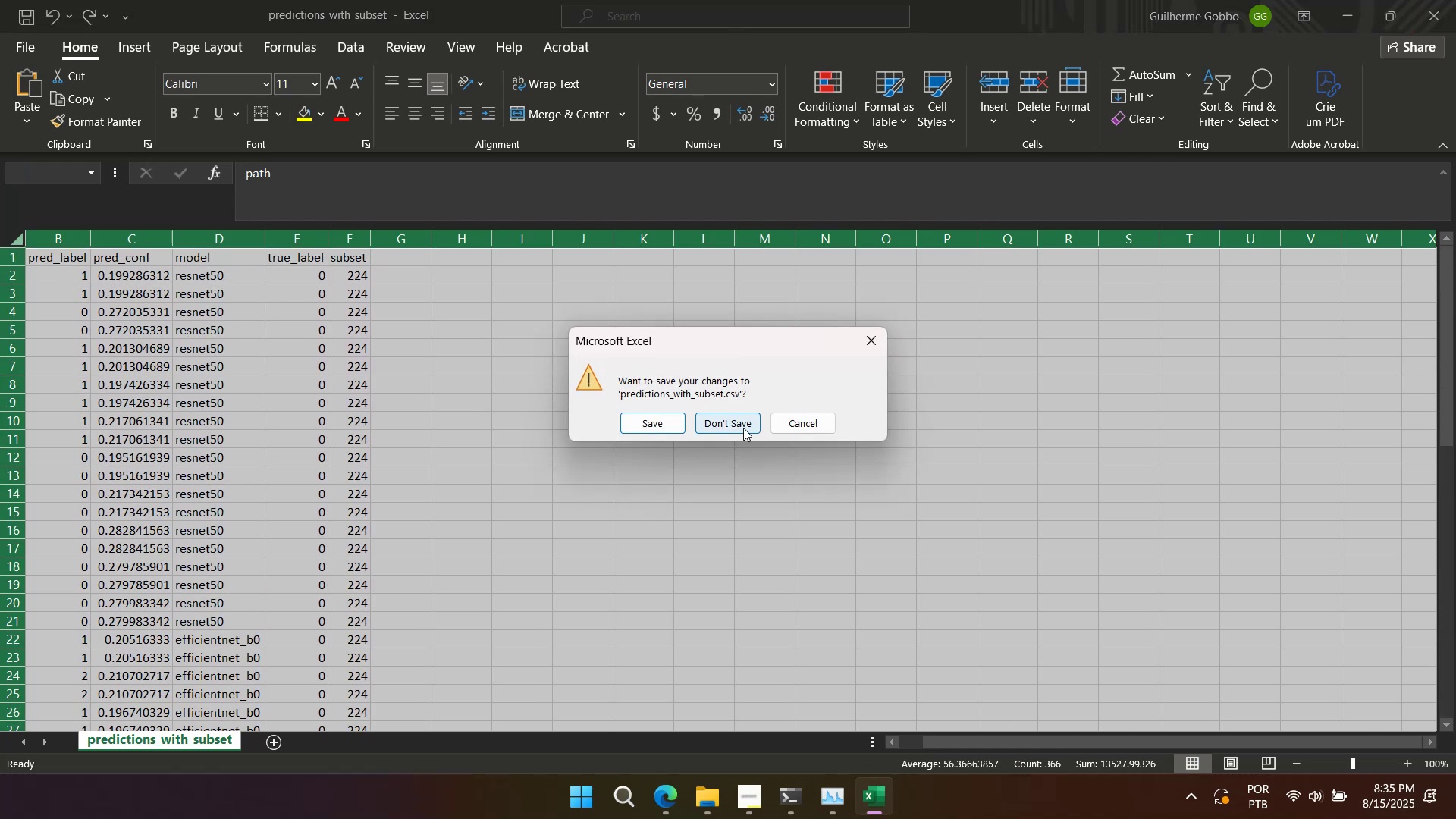 
left_click([728, 424])
 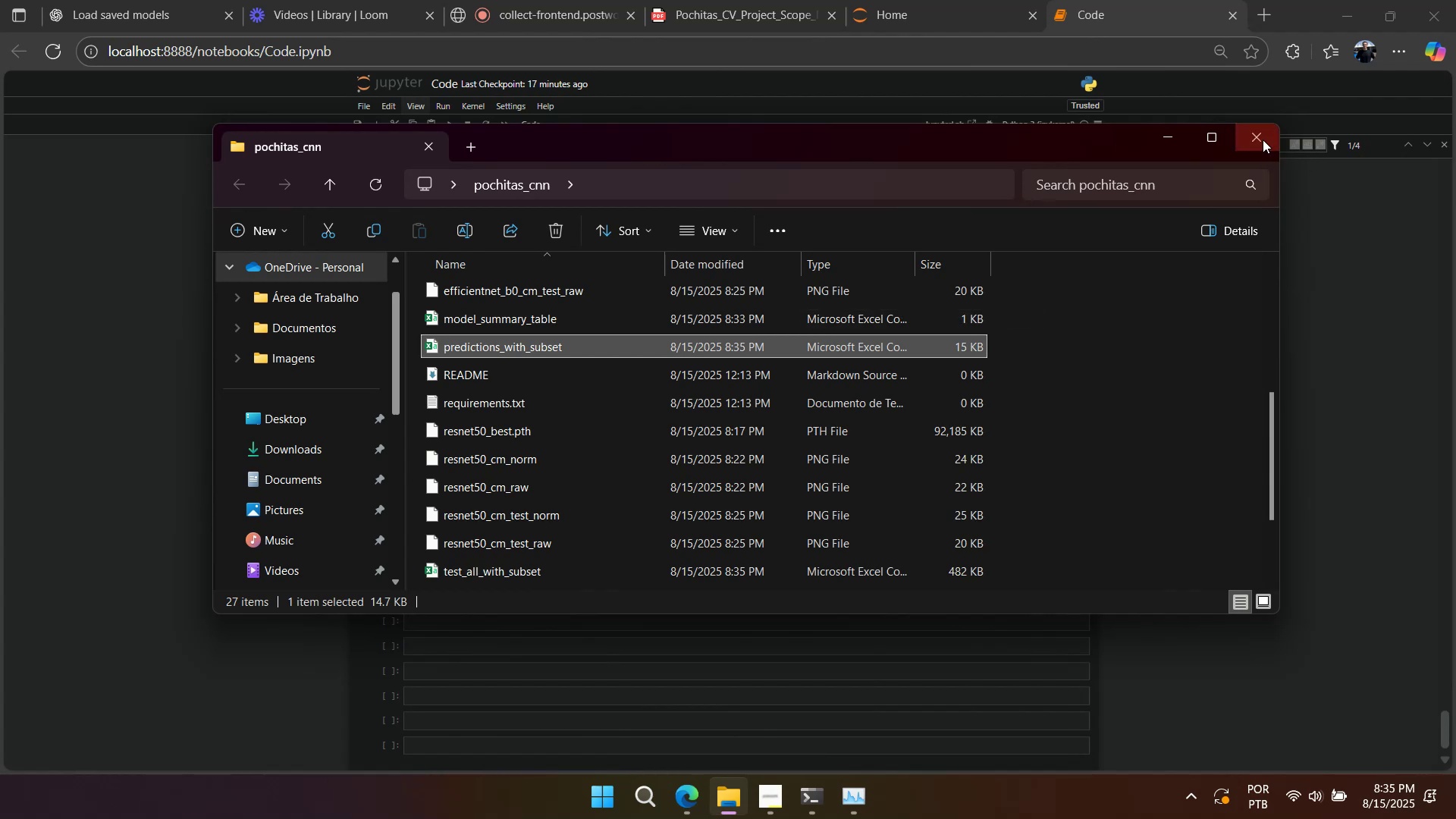 
left_click([1261, 140])
 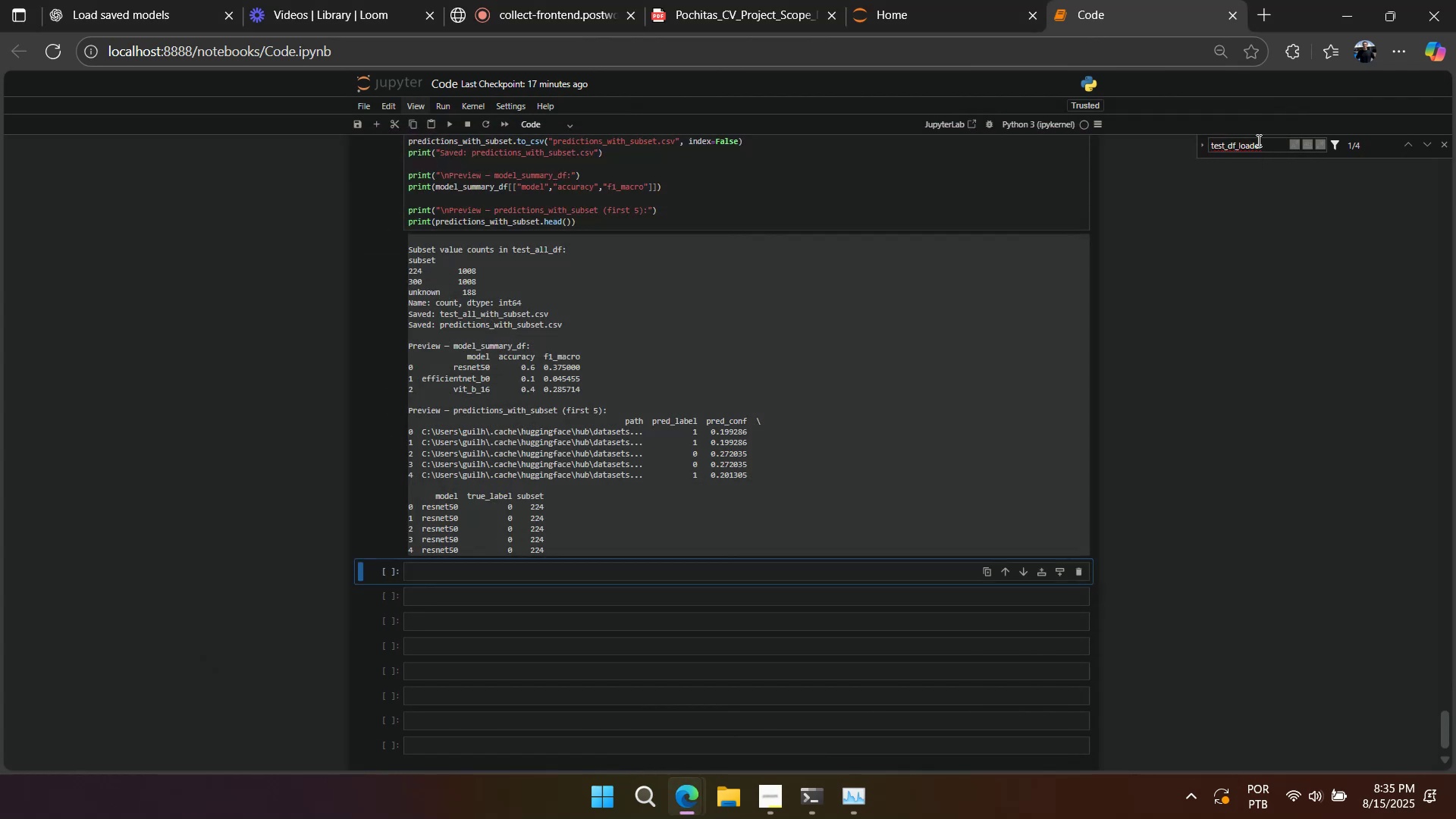 
mouse_move([1241, 138])
 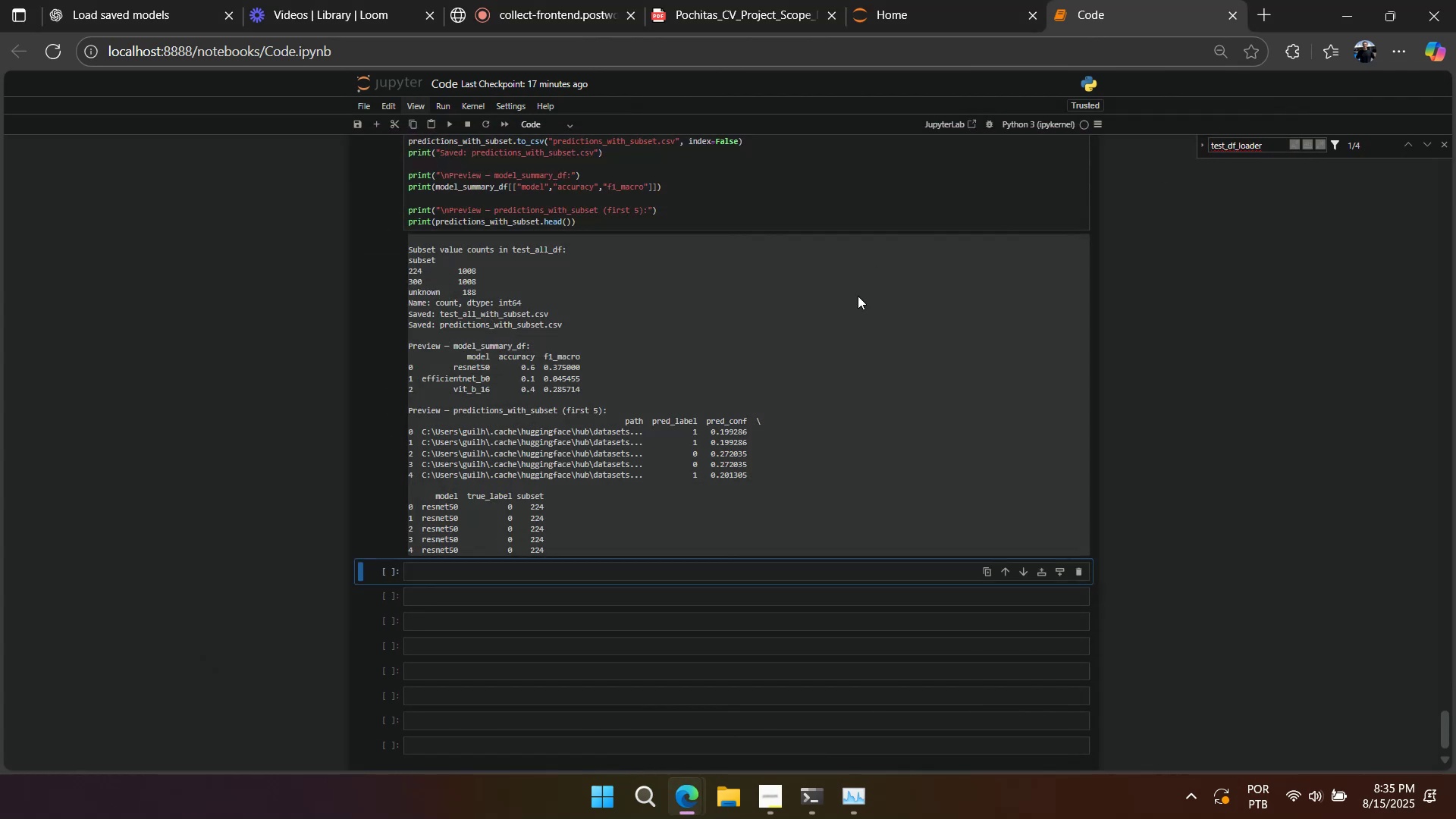 
scroll: coordinate [856, 328], scroll_direction: up, amount: 1.0
 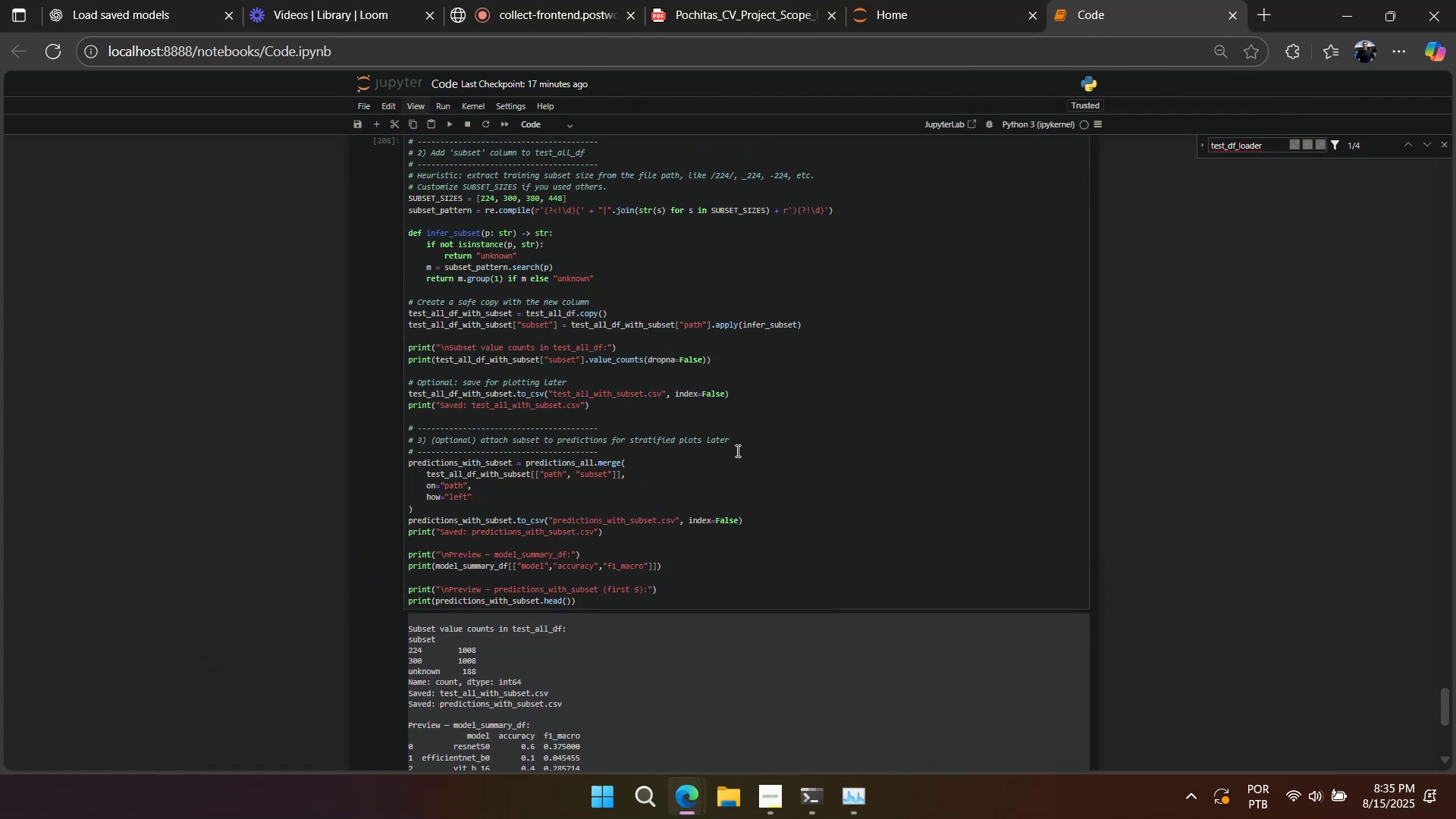 
left_click([736, 450])
 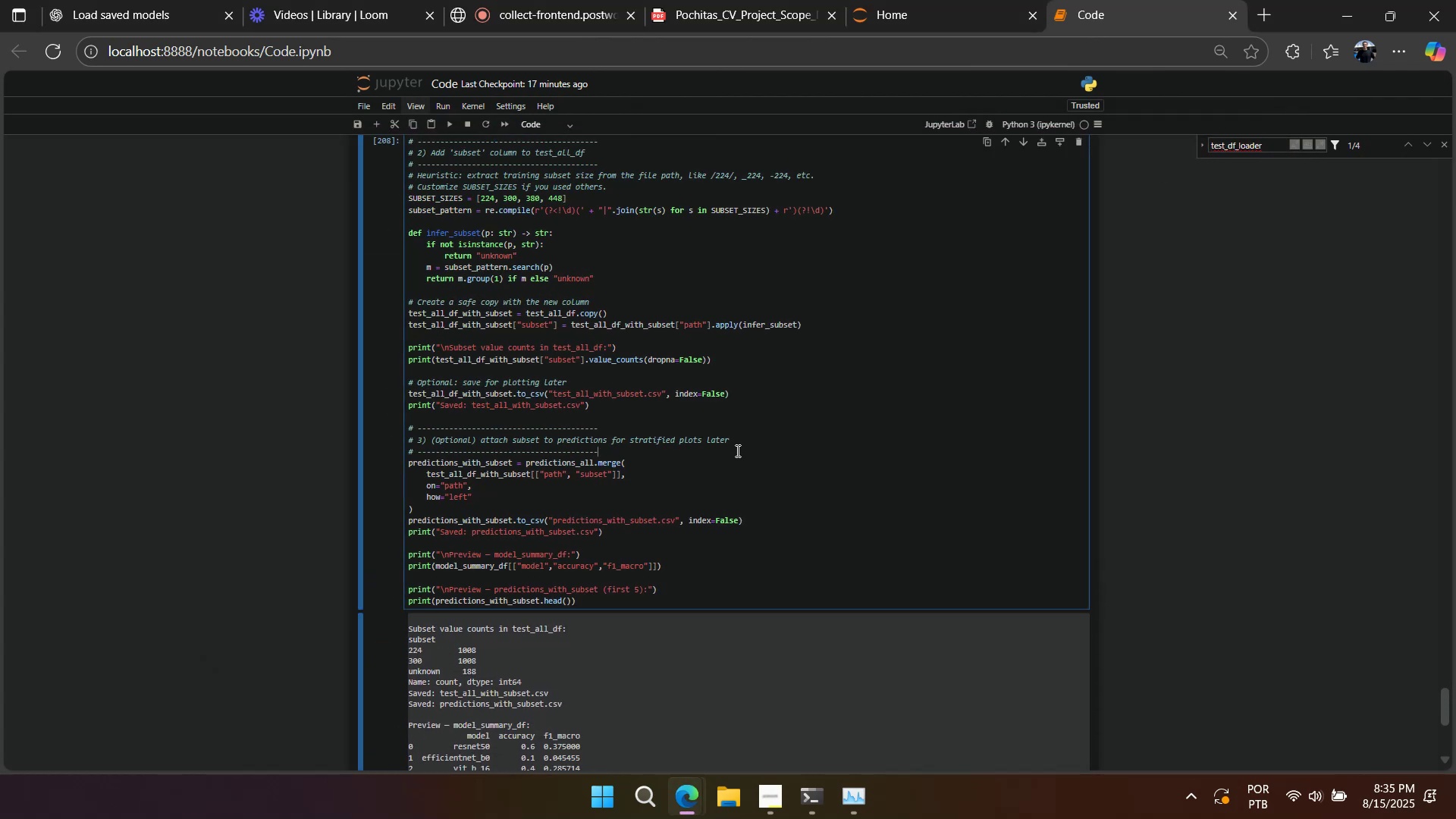 
key(Control+S)
 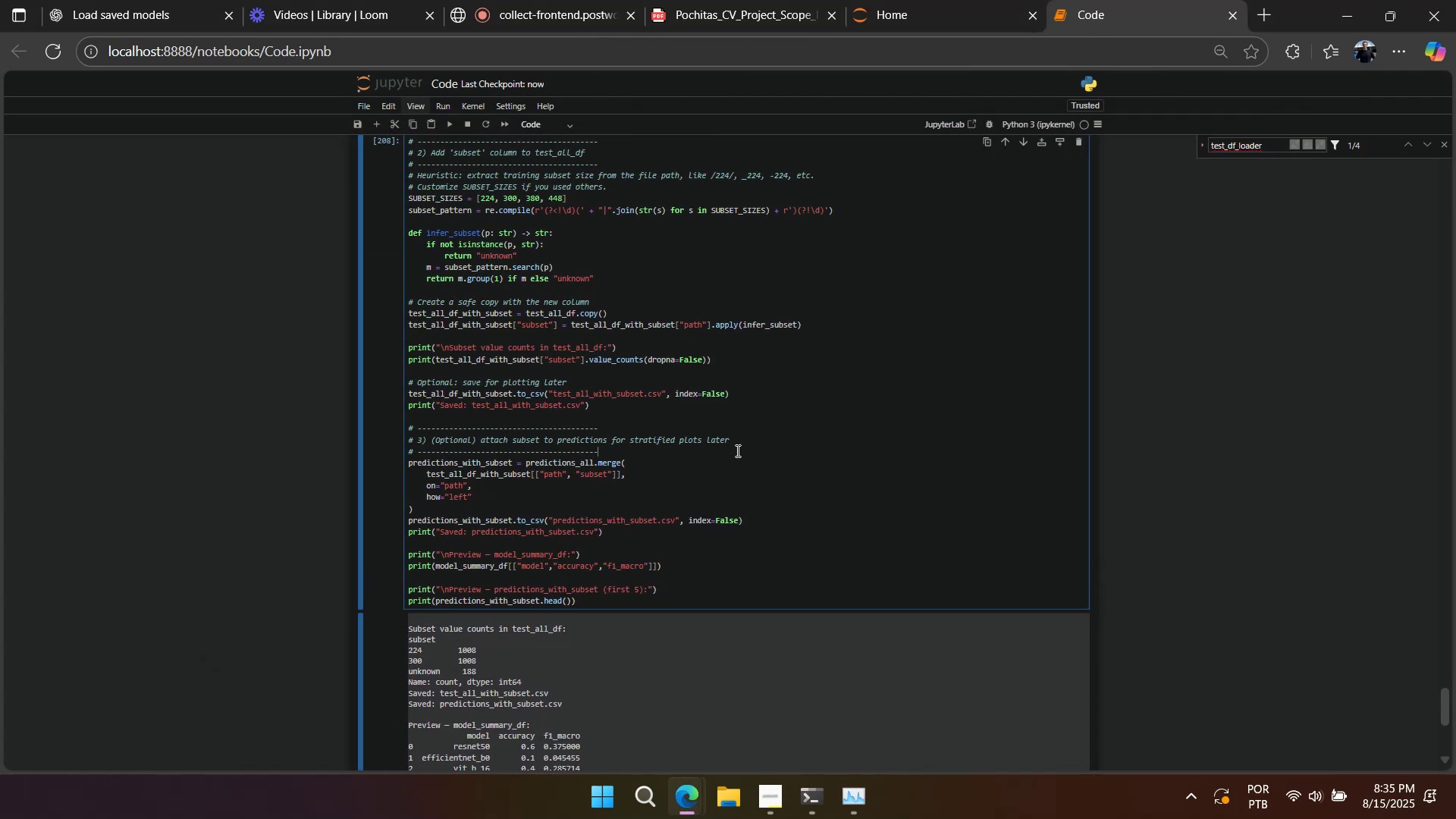 
scroll: coordinate [736, 450], scroll_direction: up, amount: 5.0
 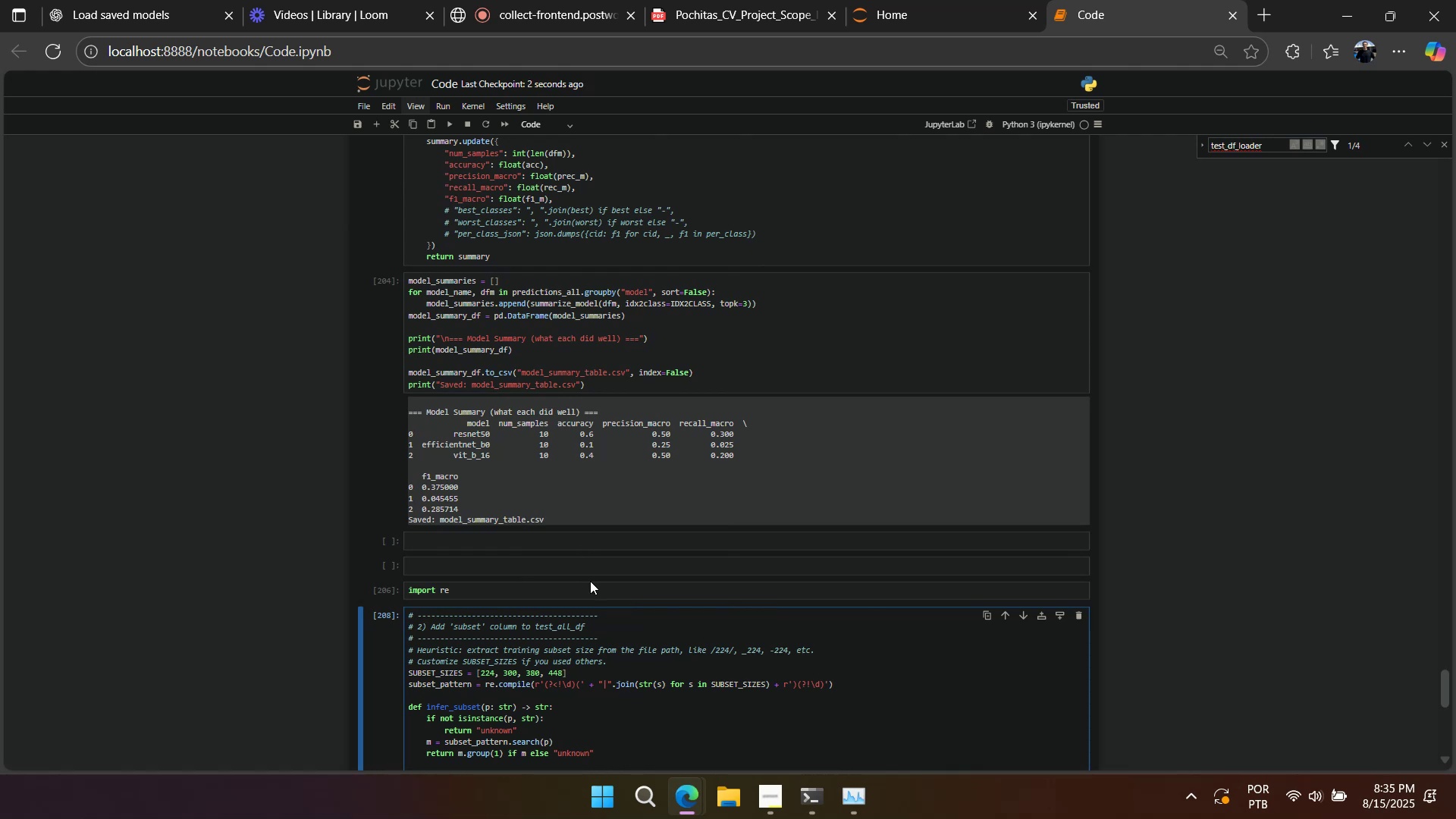 
double_click([591, 583])
 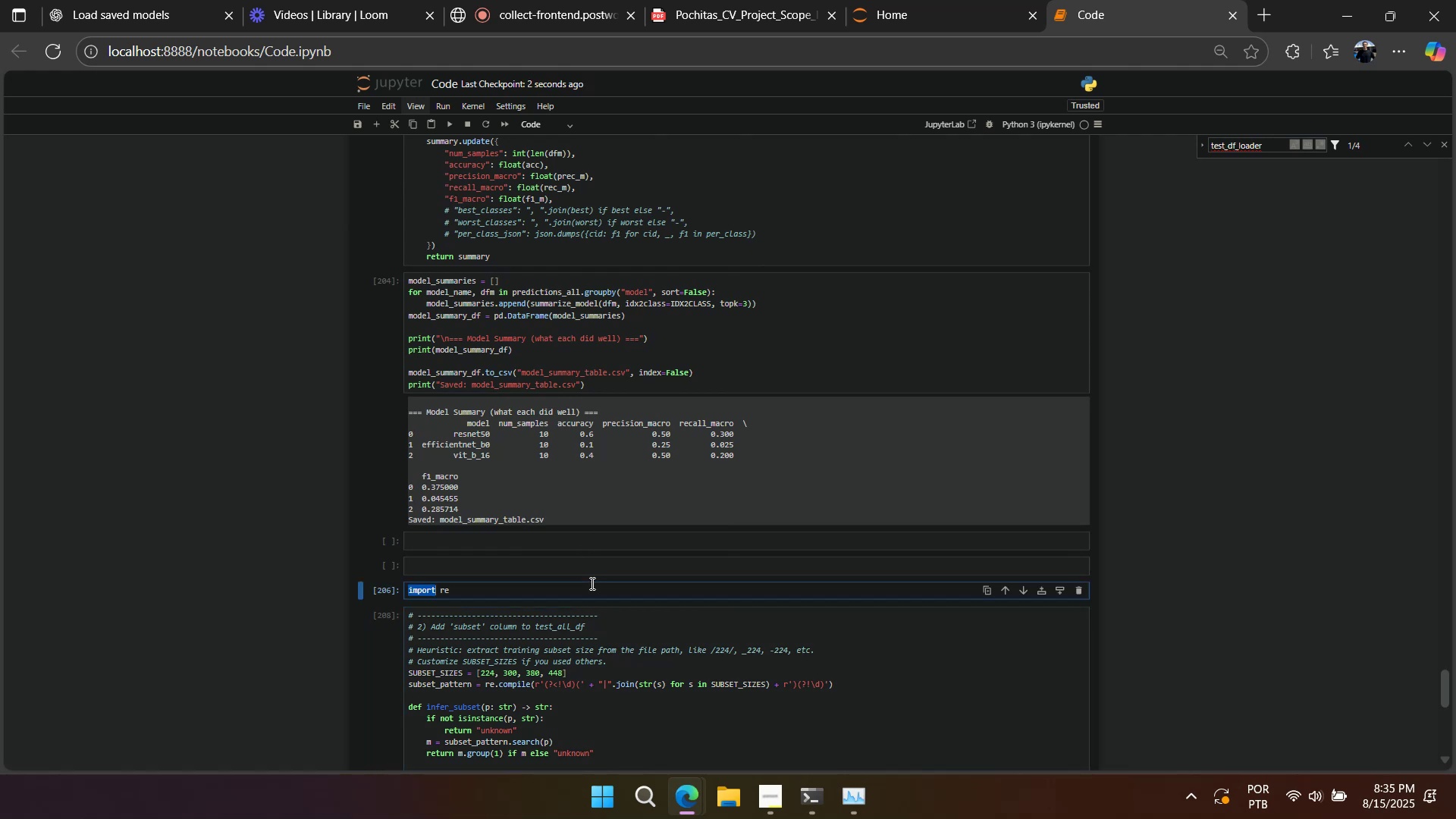 
triple_click([591, 583])
 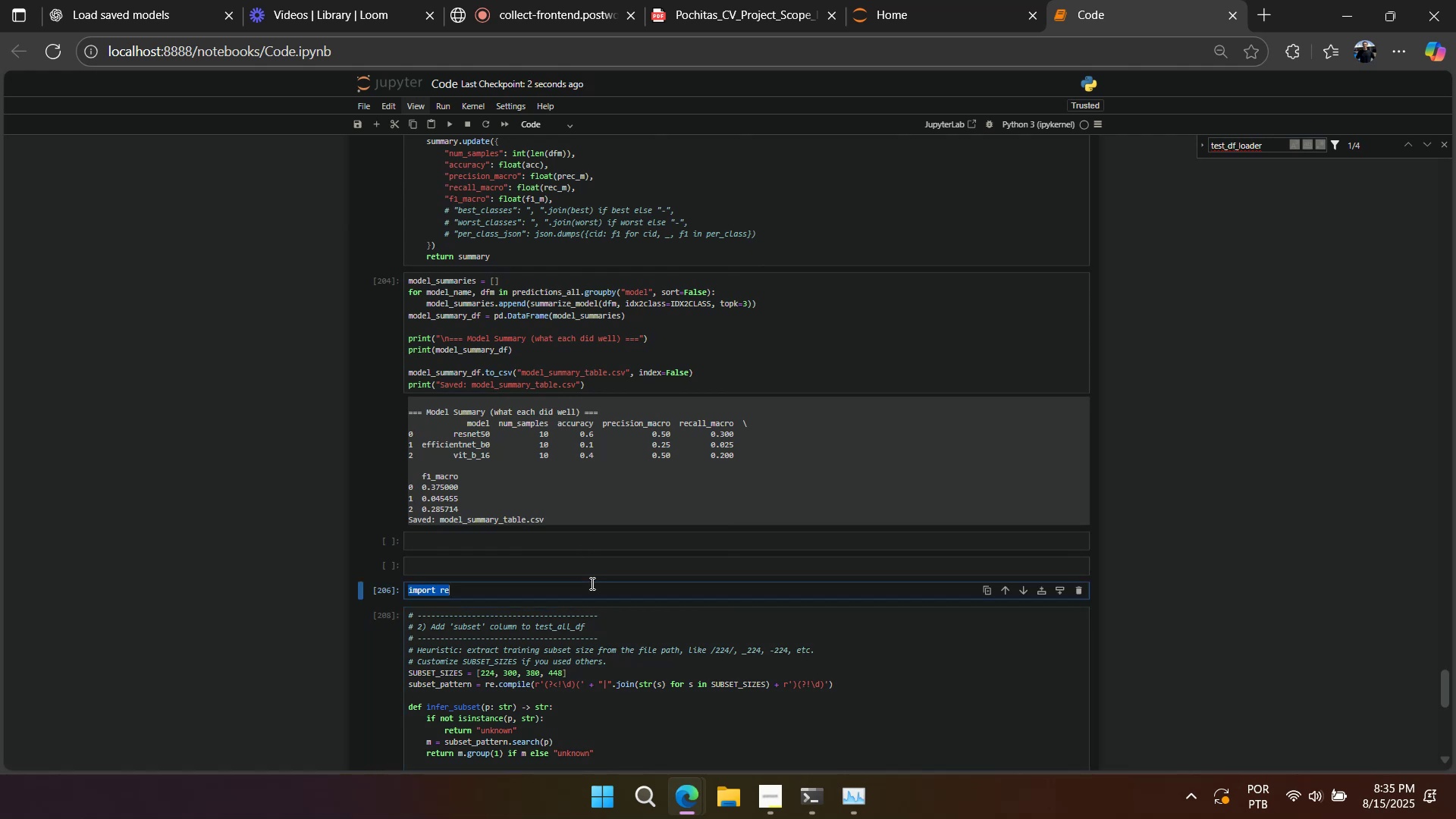 
key(Control+S)
 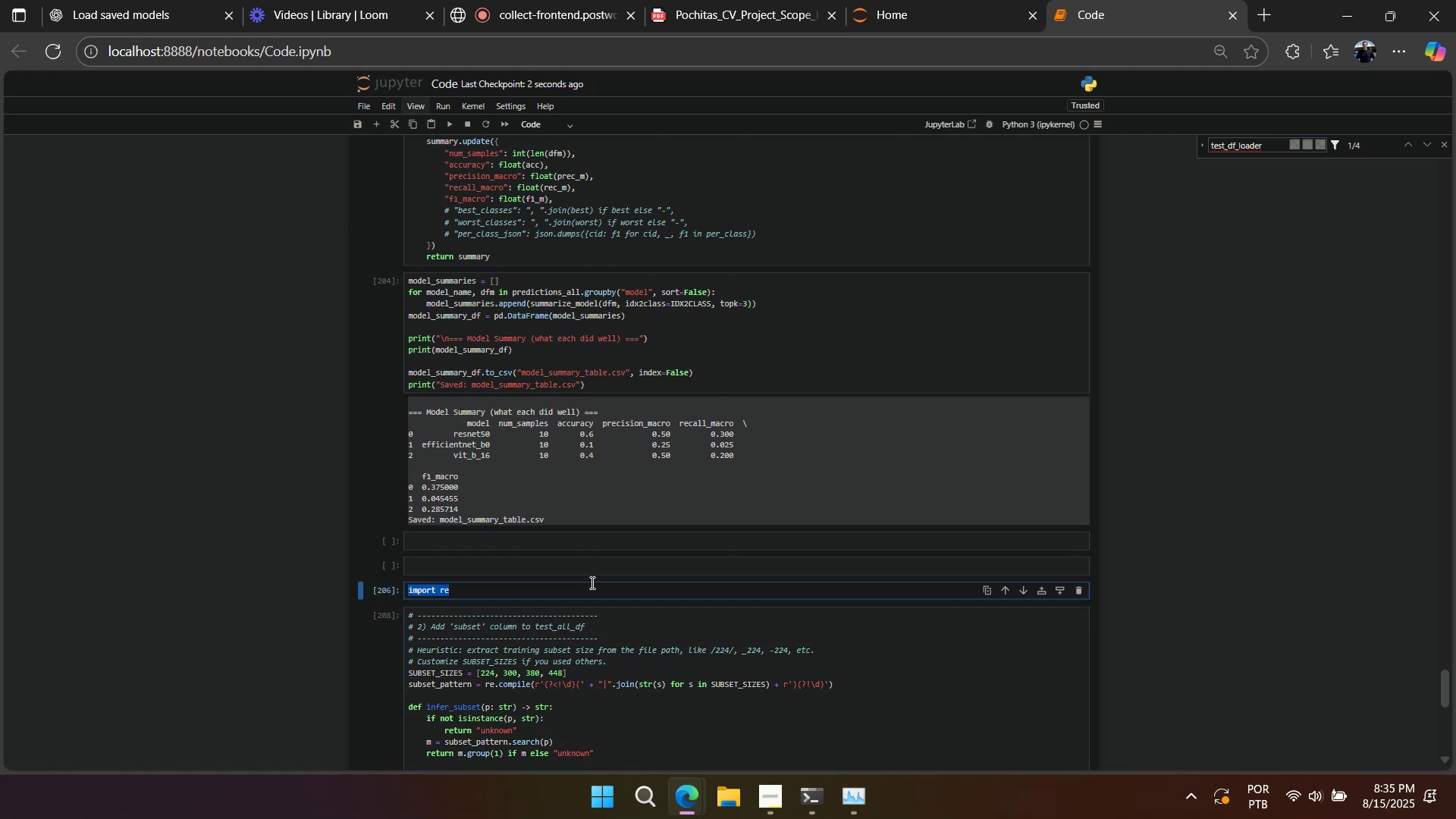 
key(Control+X)
 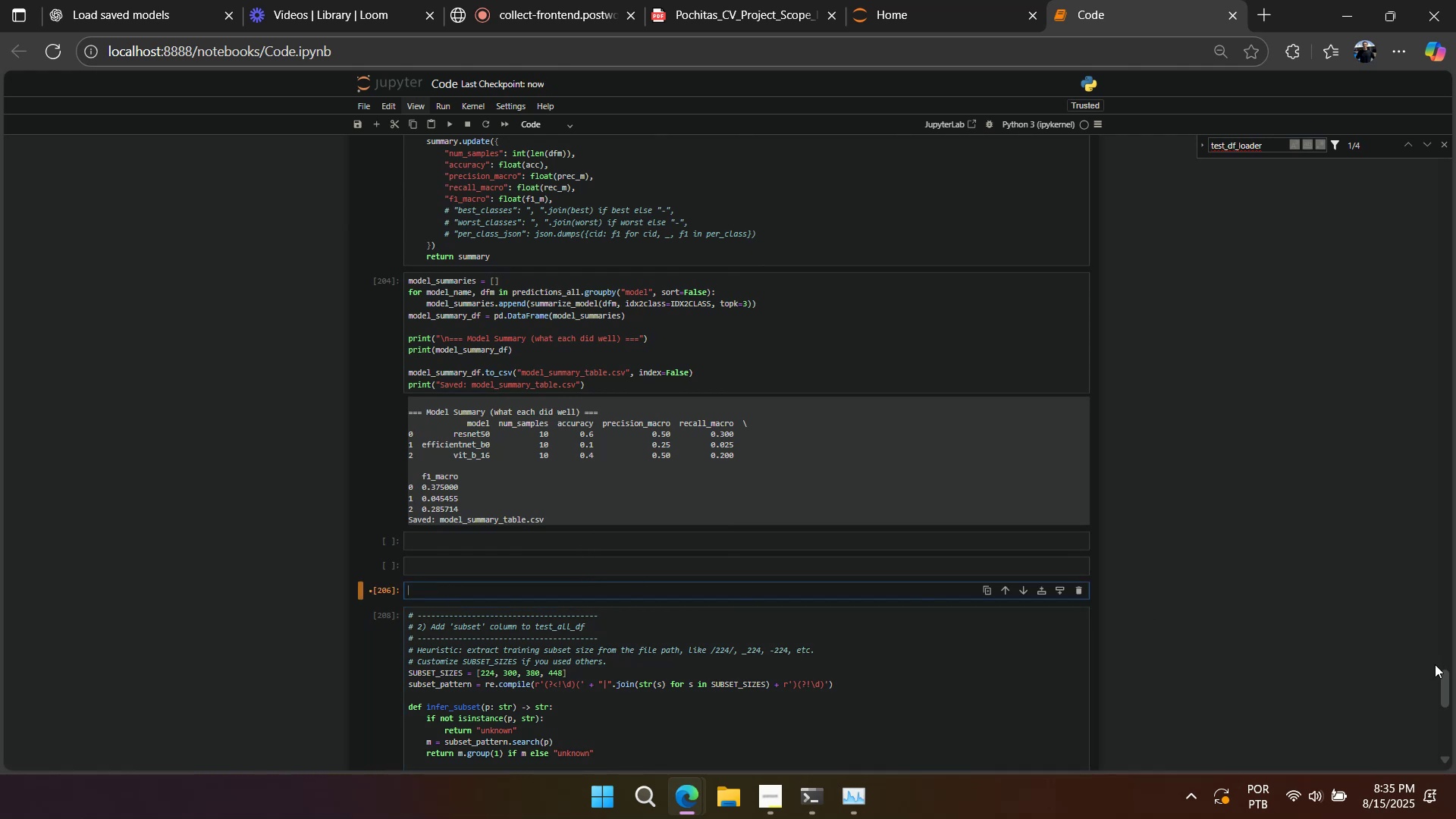 
left_click_drag(start_coordinate=[1442, 677], to_coordinate=[1442, 66])
 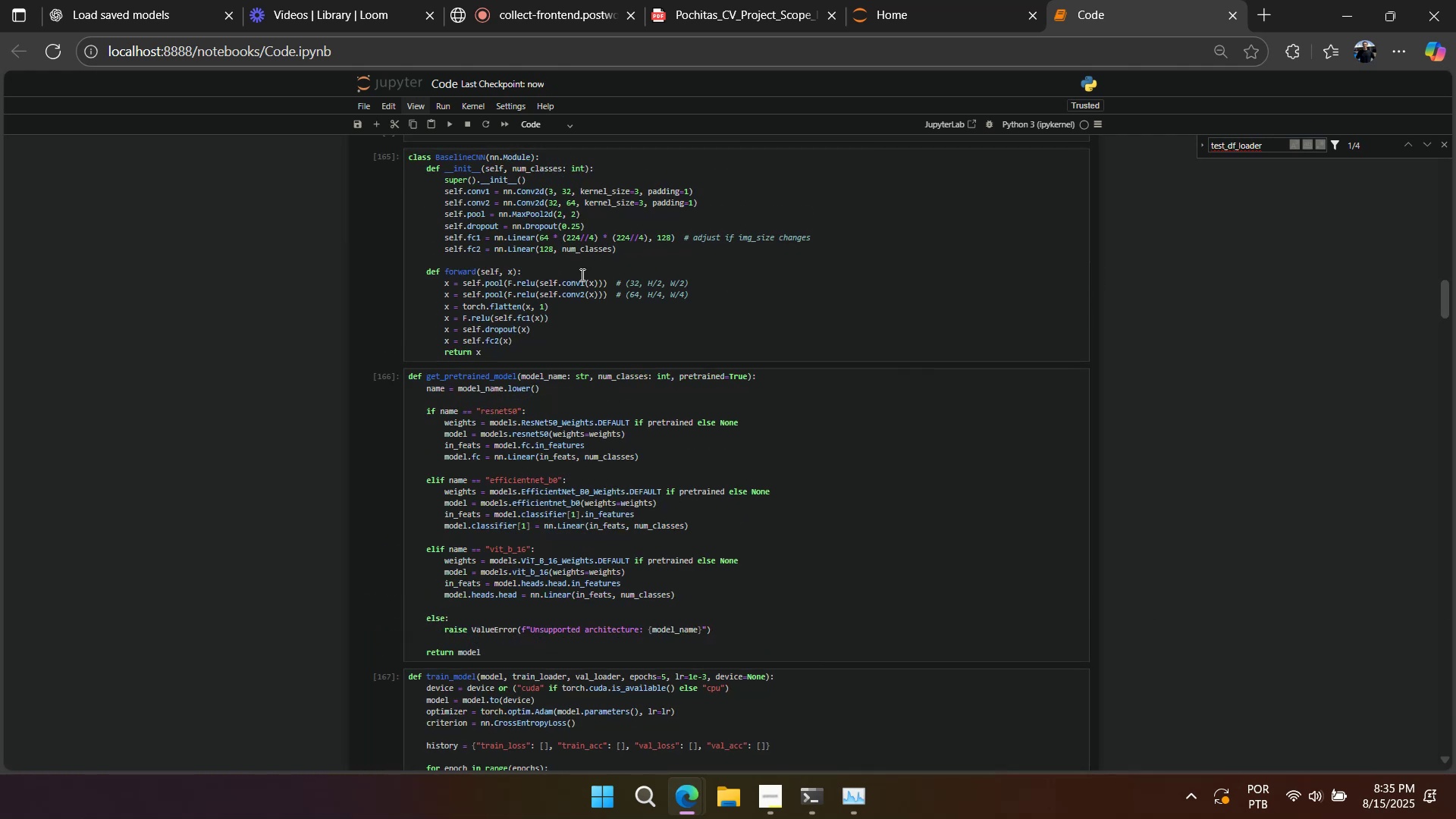 
scroll: coordinate [608, 287], scroll_direction: up, amount: 25.0
 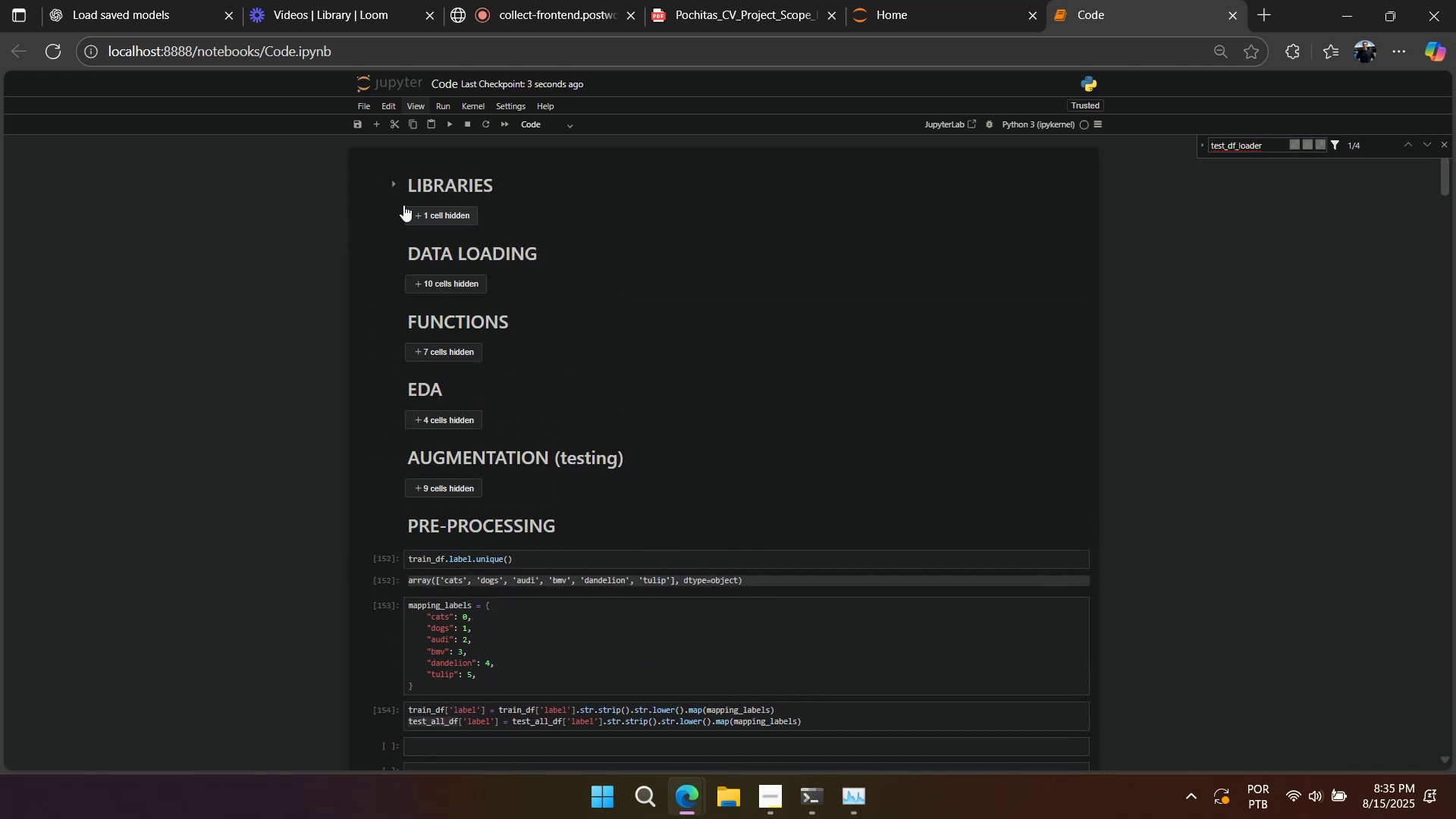 
left_click([392, 181])
 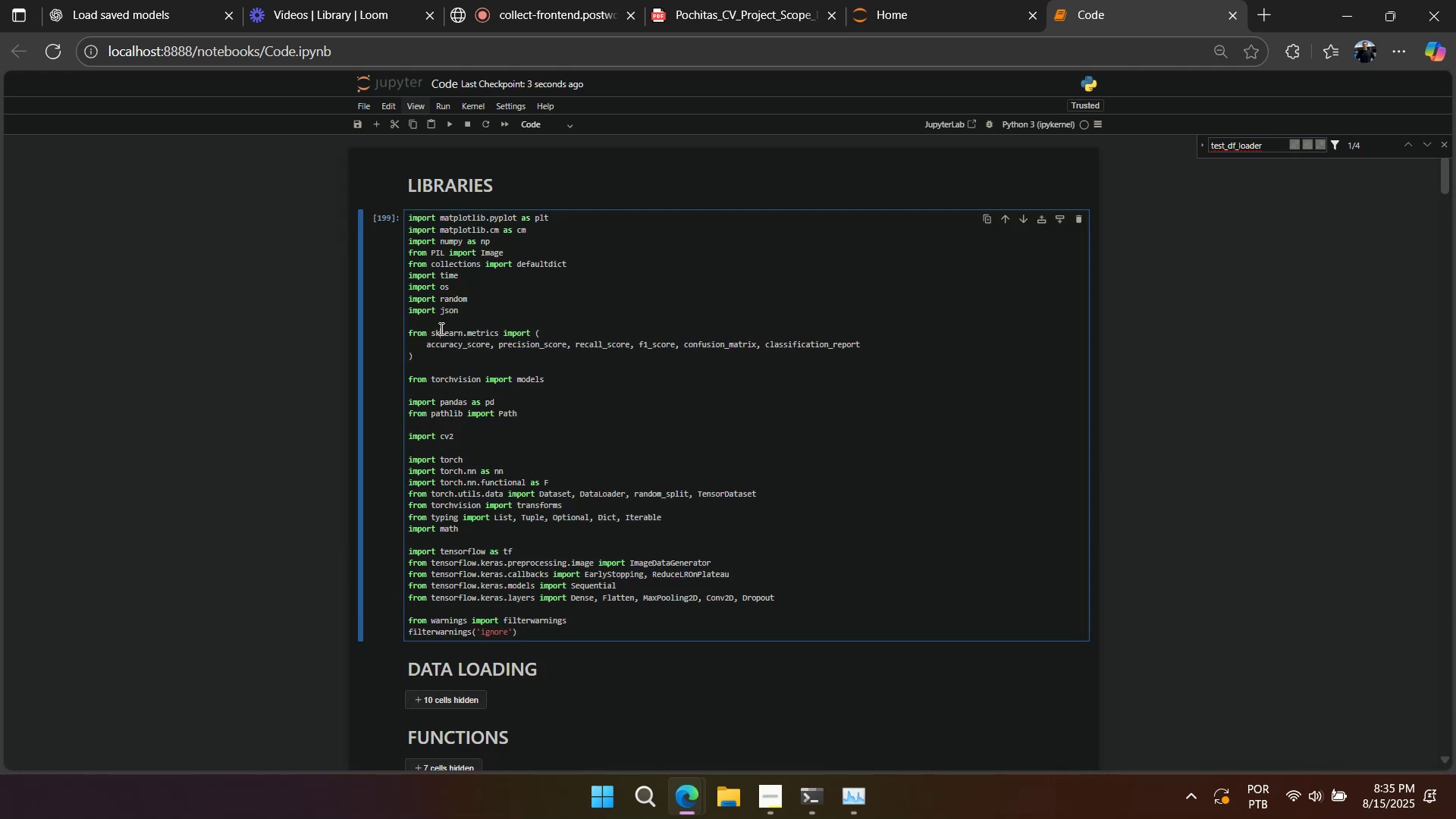 
double_click([441, 325])
 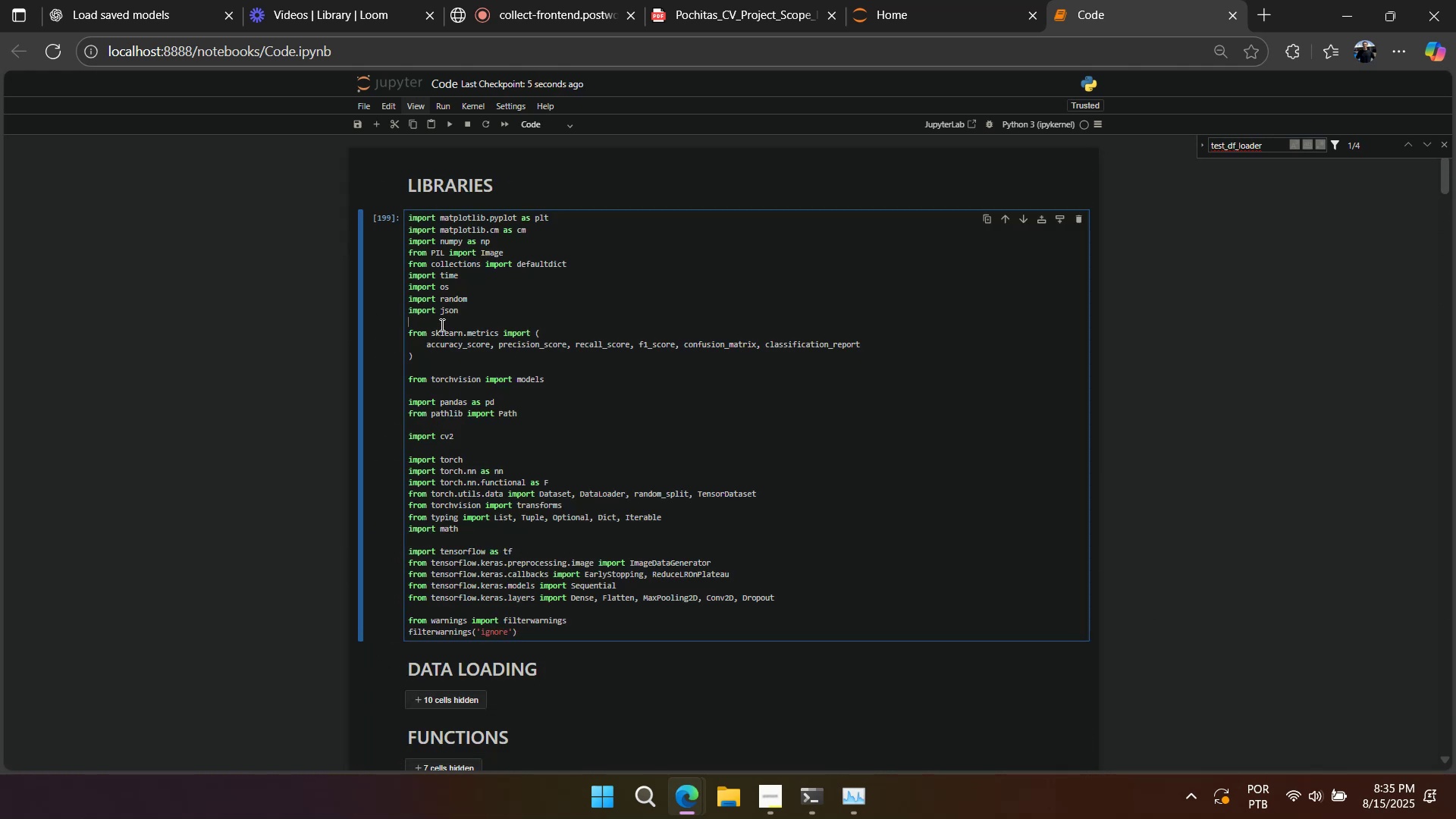 
key(Control+V)
 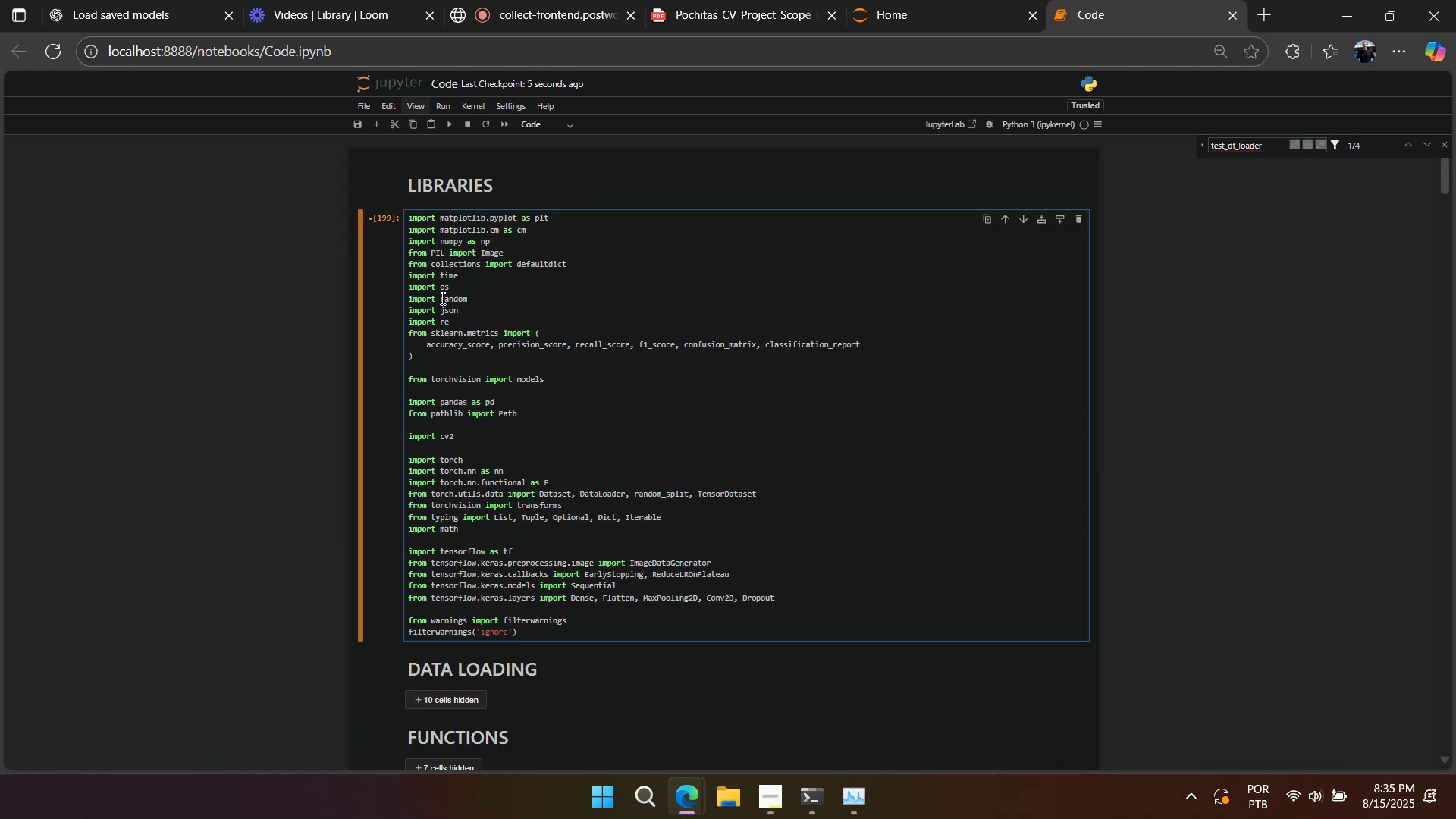 
key(Enter)
 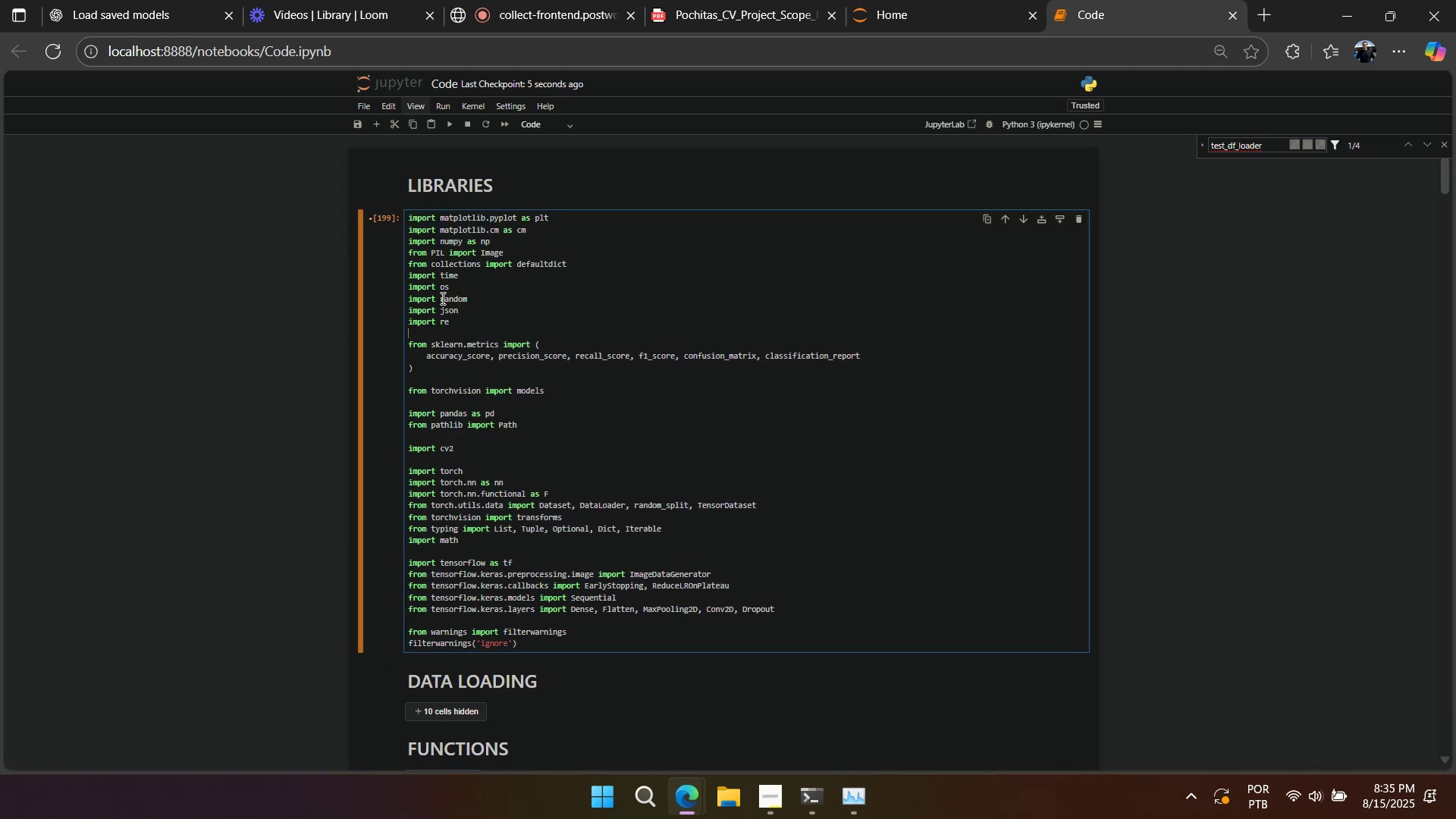 
key(Shift+Enter)
 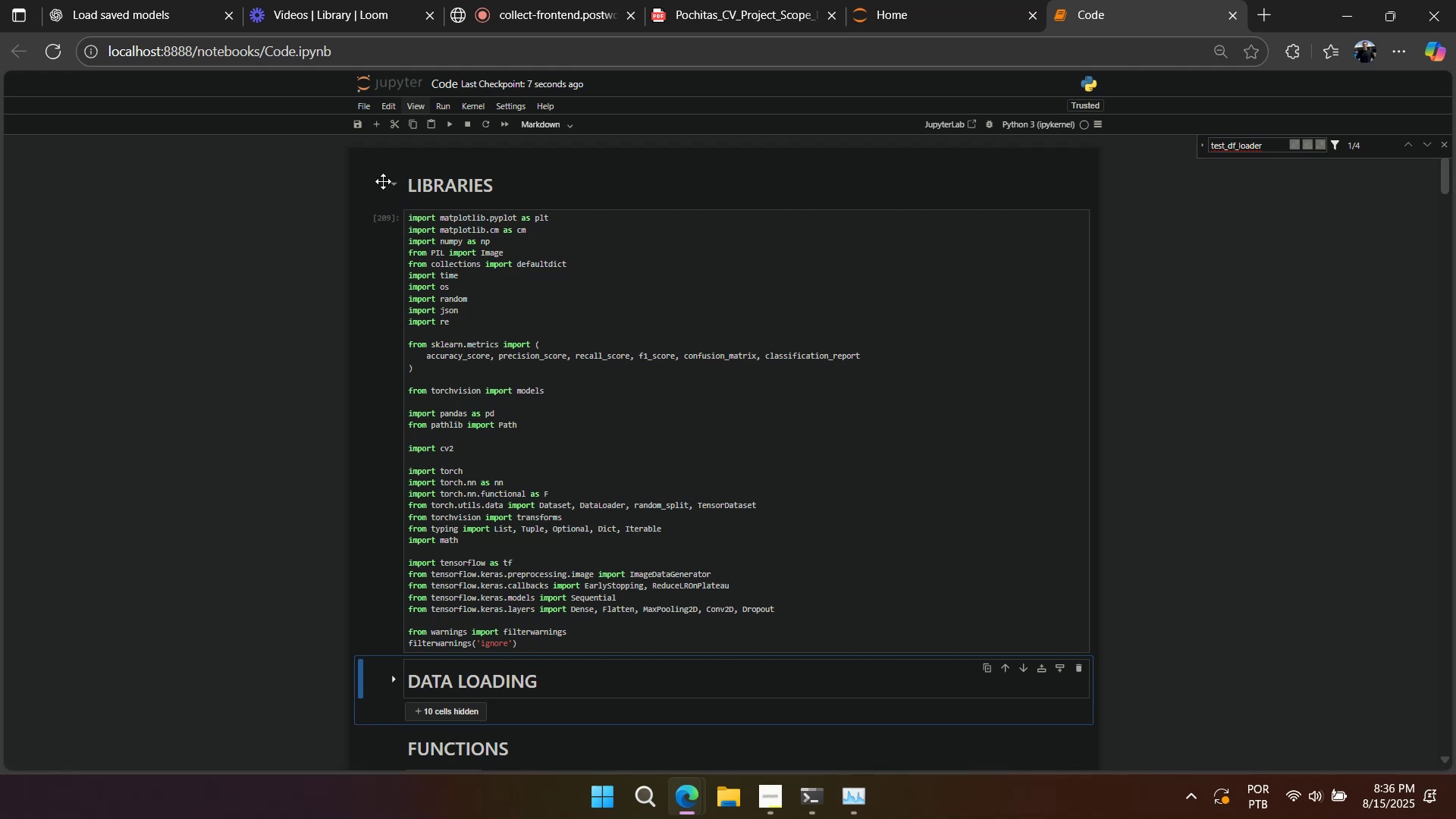 
left_click([389, 181])
 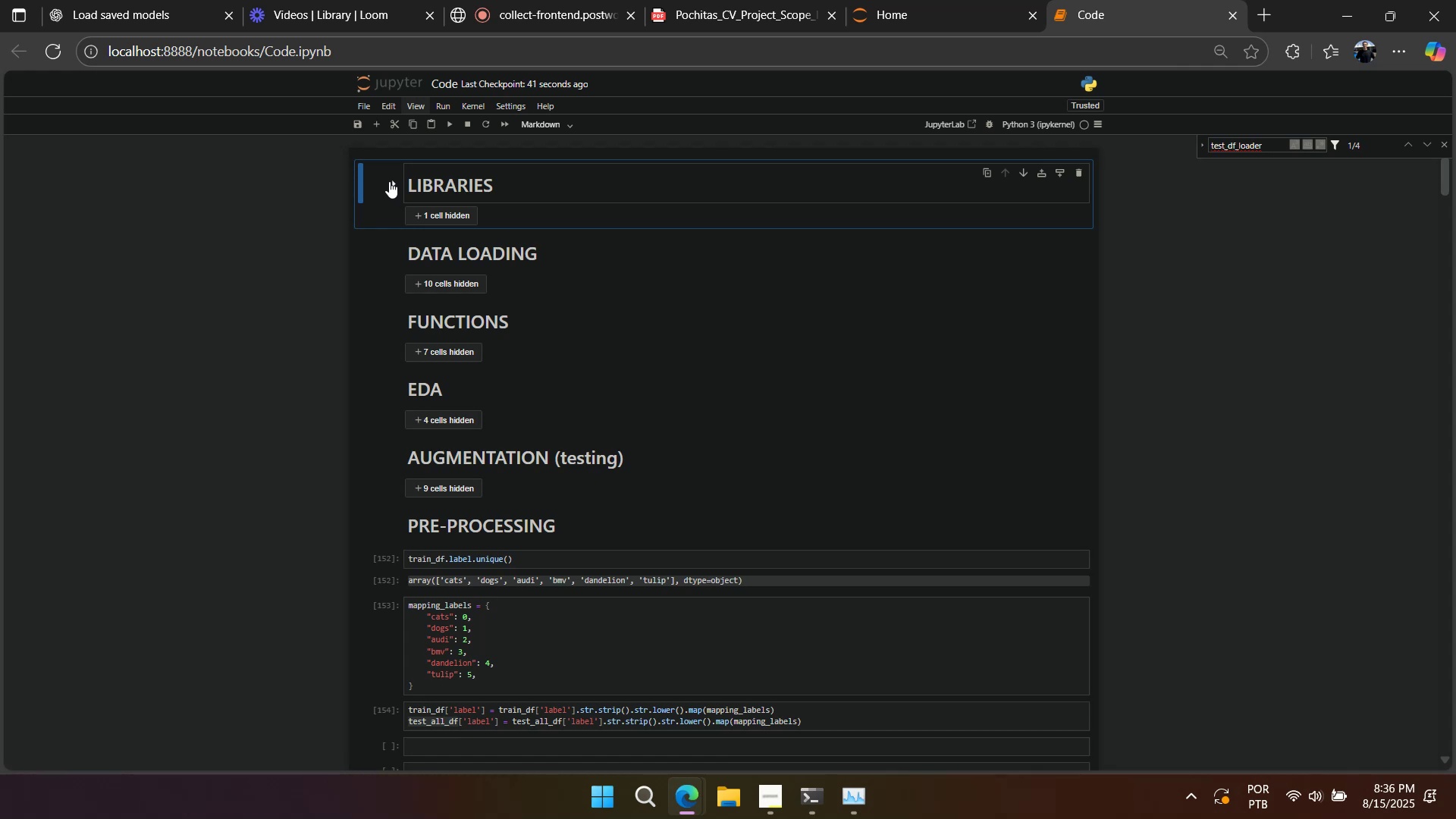 
wait(37.45)
 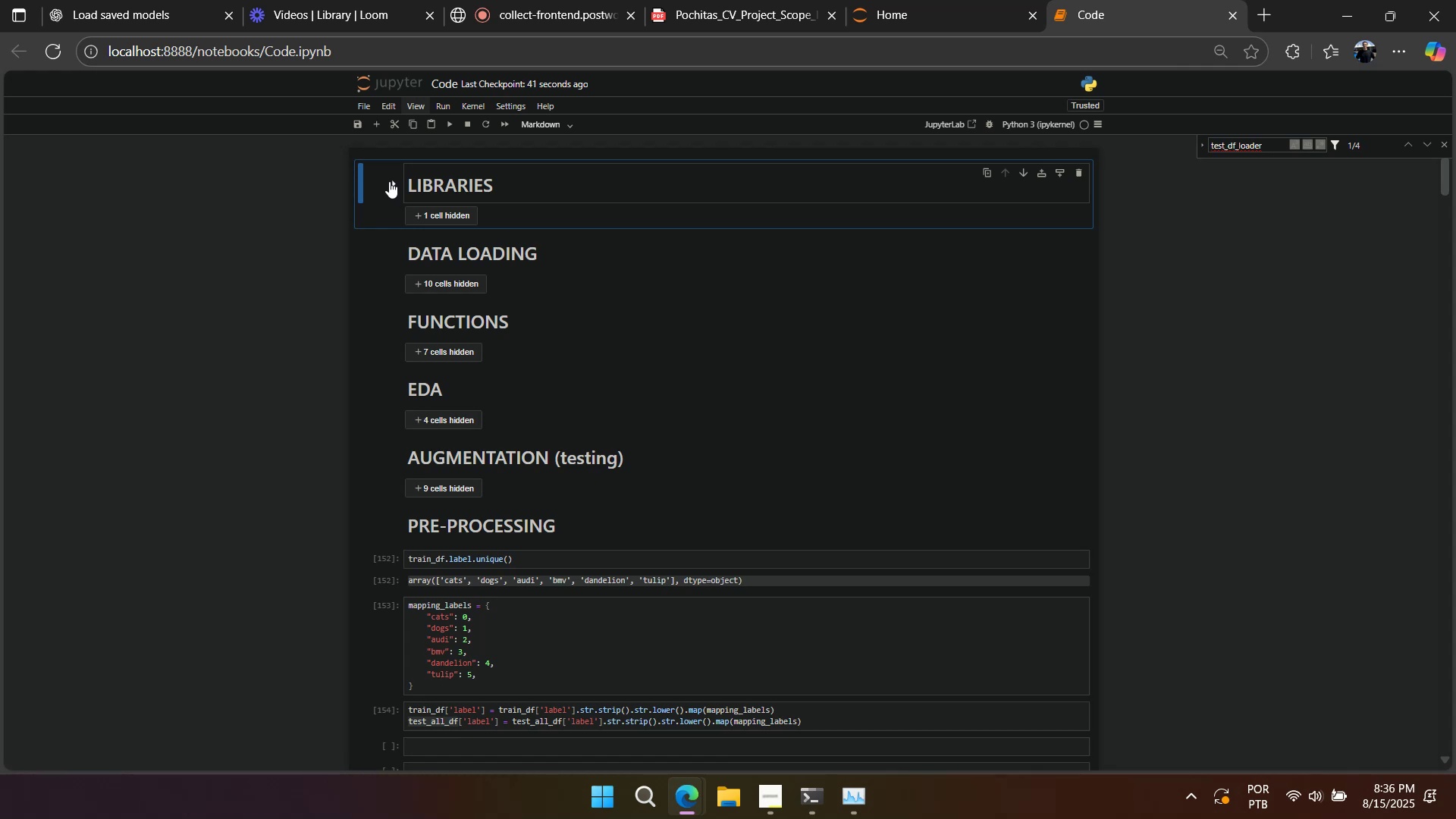 
scroll: coordinate [645, 345], scroll_direction: down, amount: 8.0
 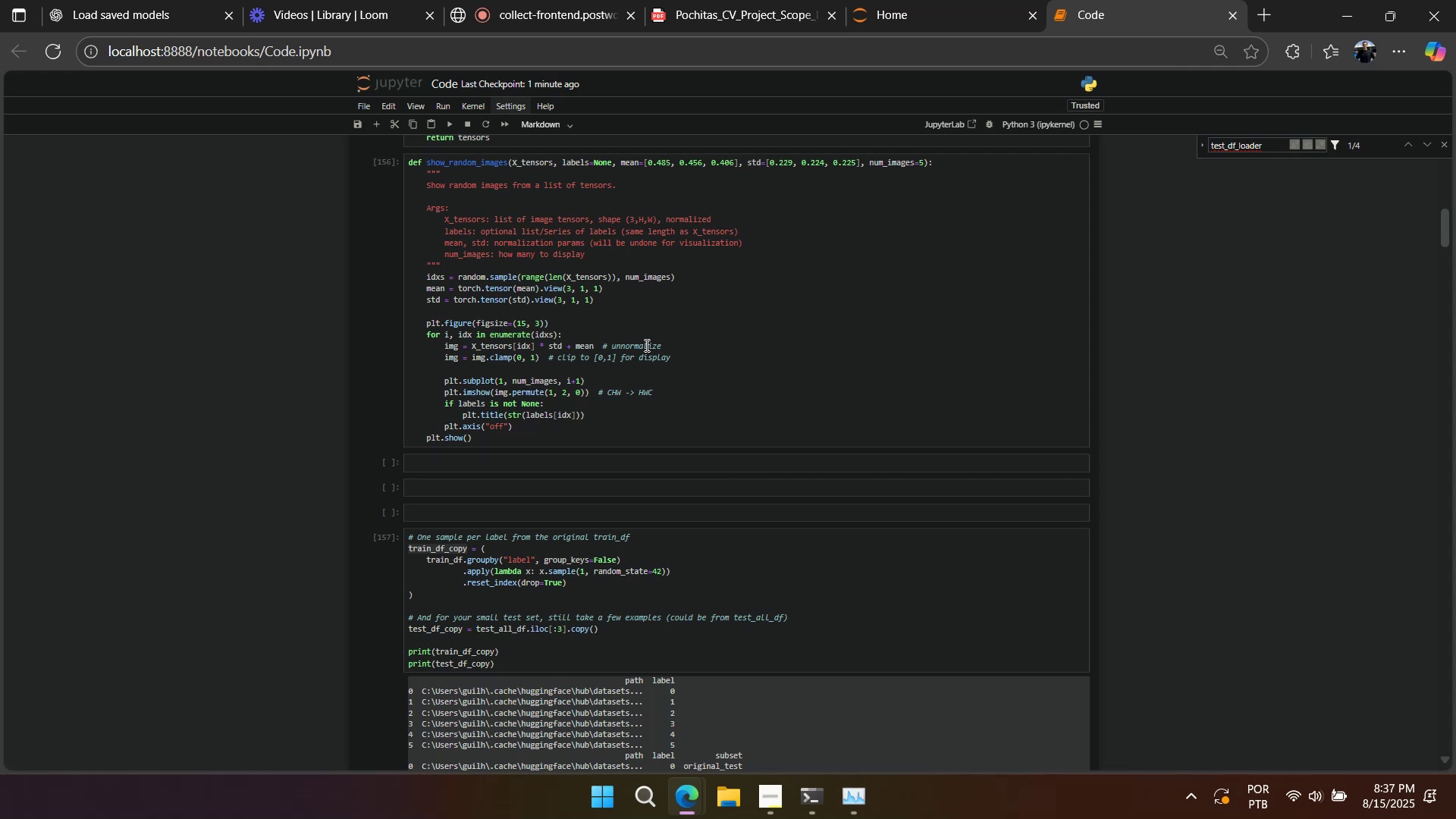 
wait(39.92)
 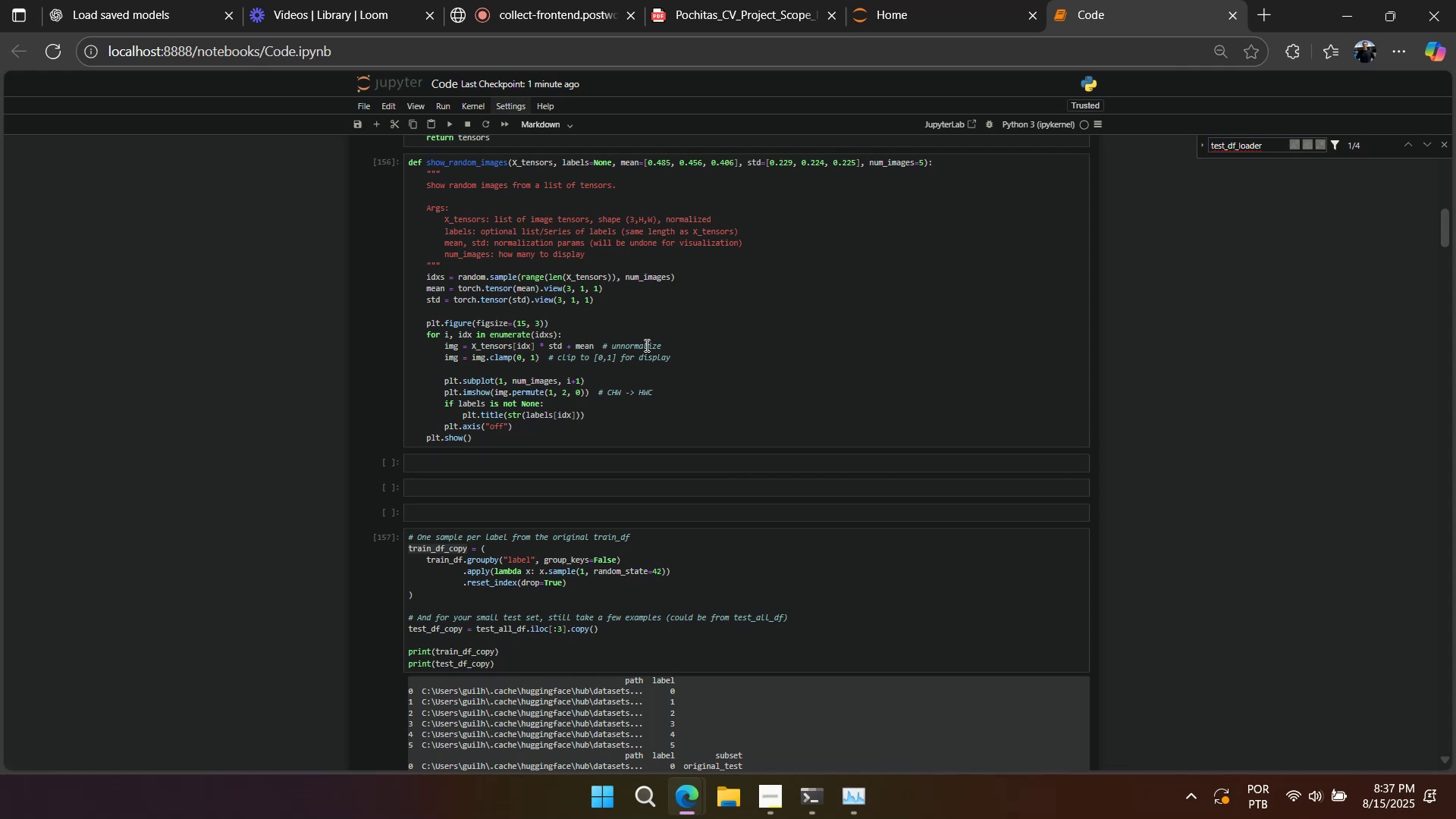 
scroll: coordinate [639, 365], scroll_direction: down, amount: 4.0
 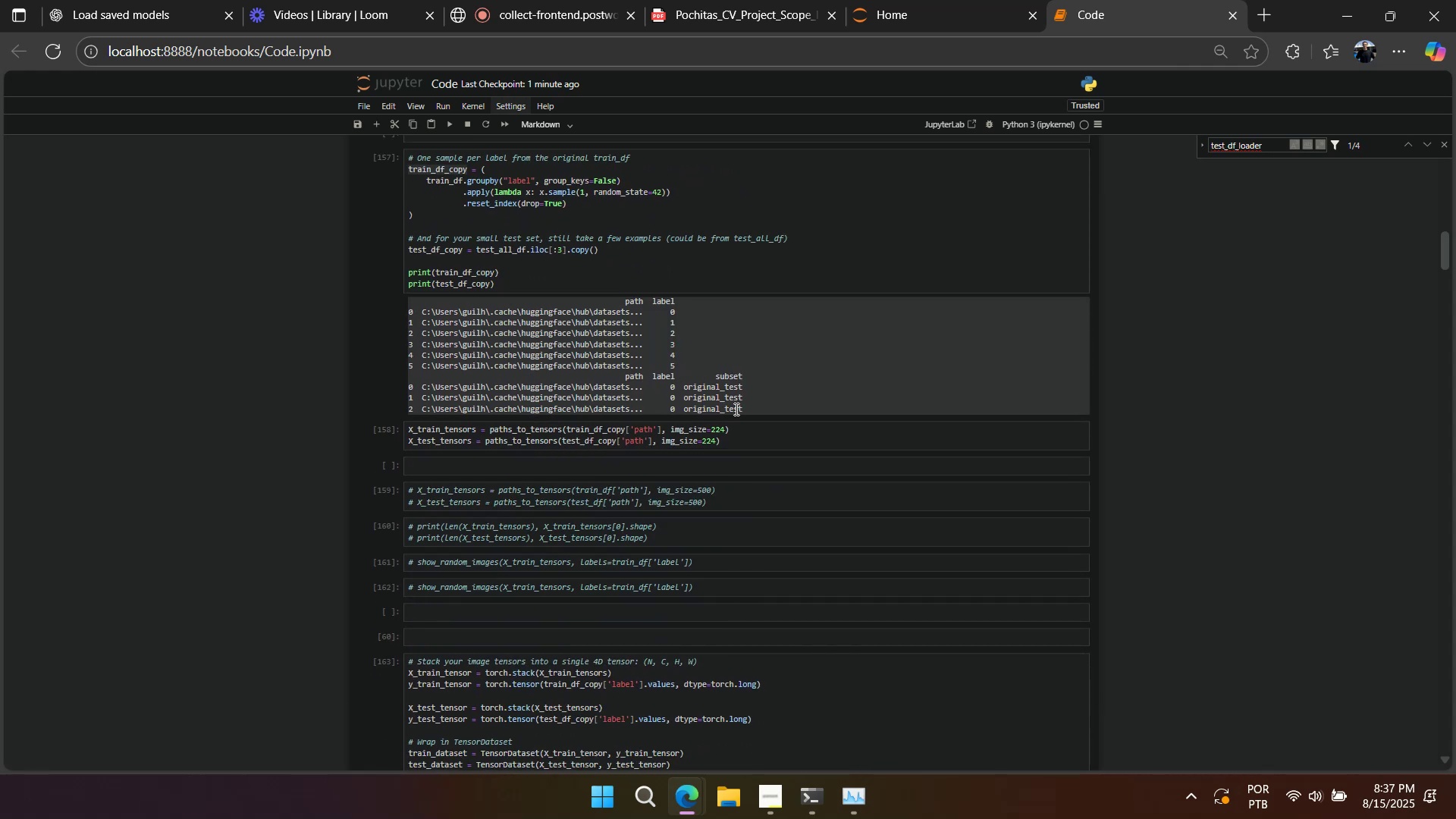 
right_click([896, 470])
 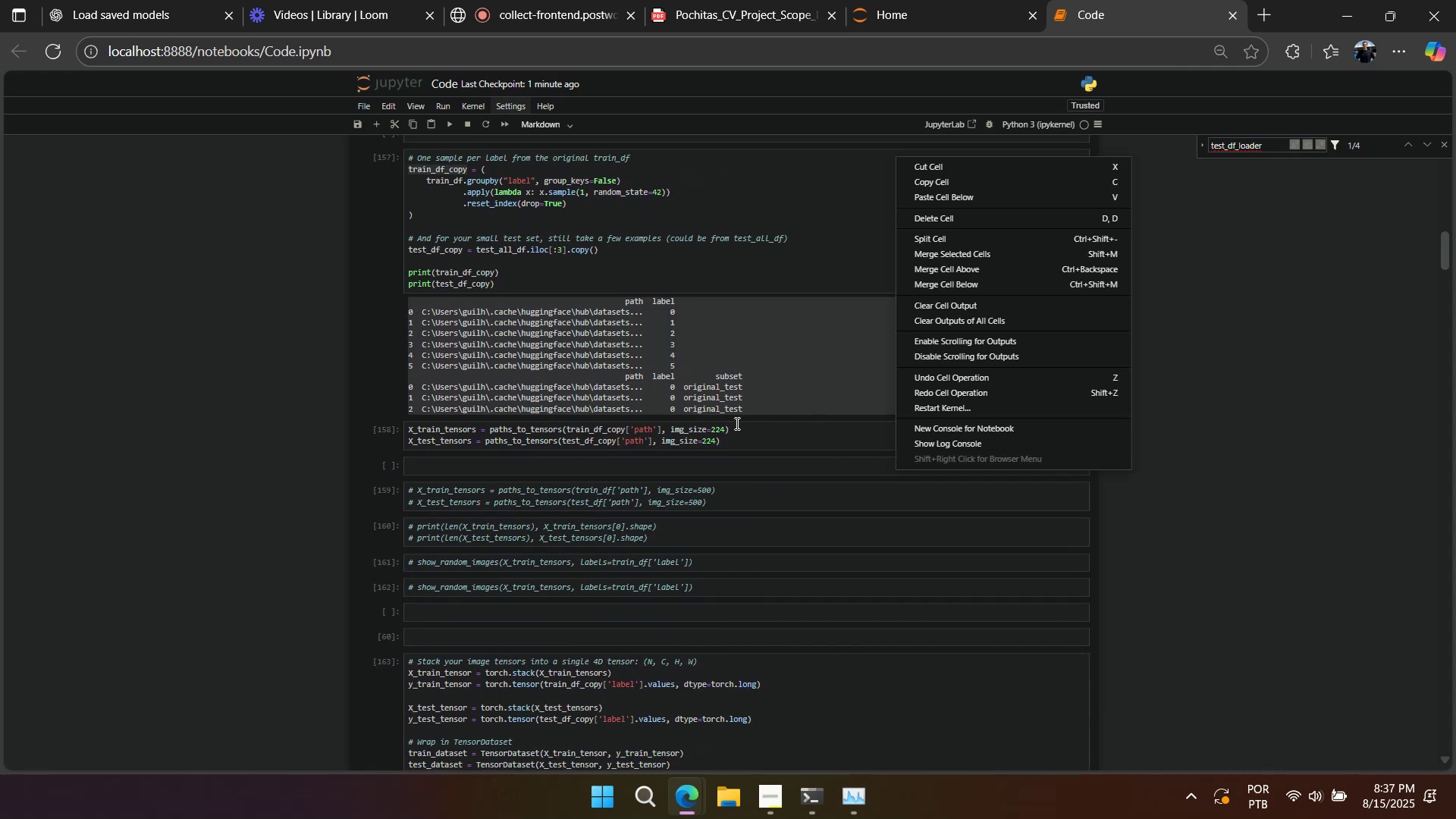 